 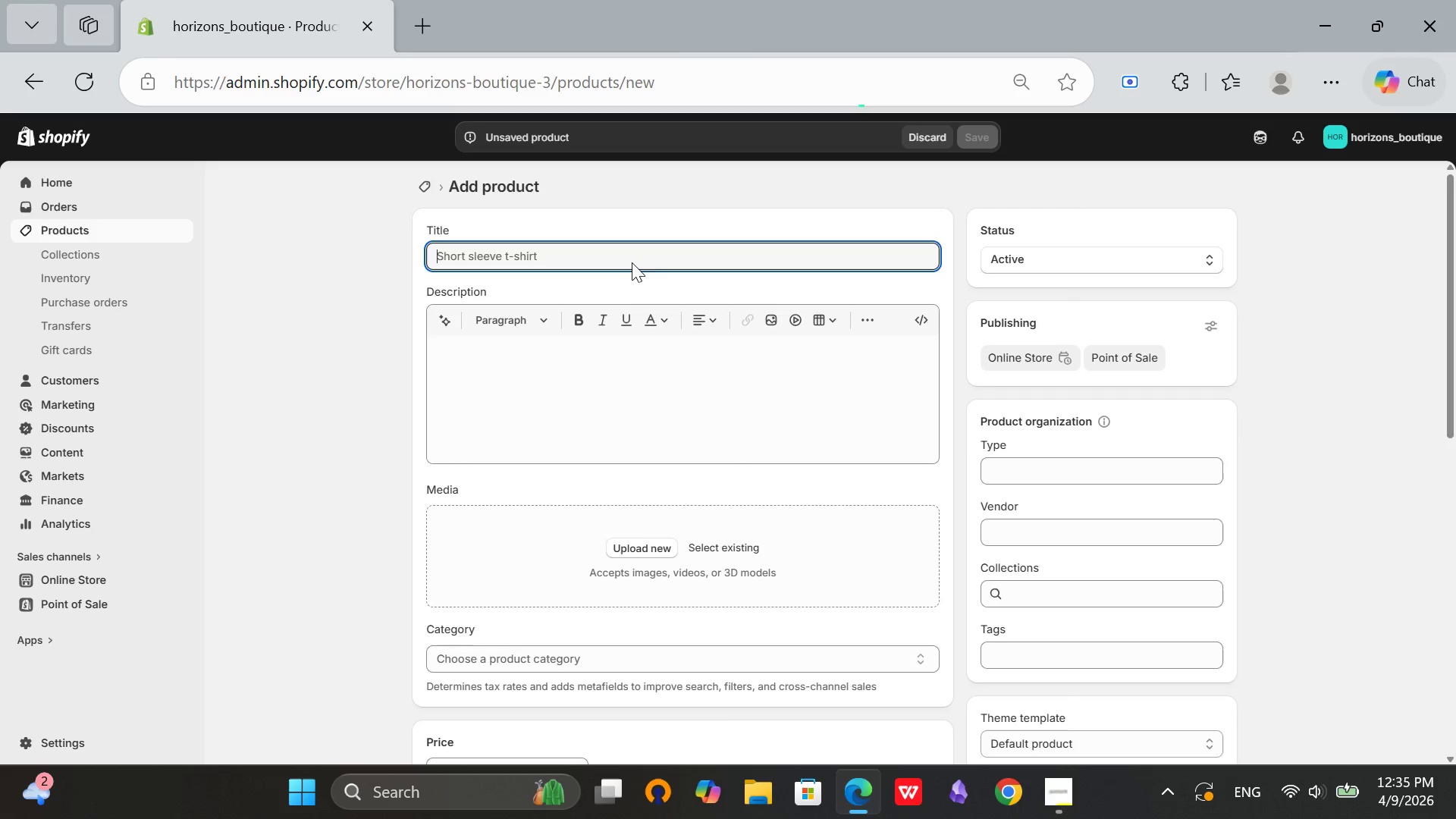 
type(Leather Journal - New CHpter)
key(Backspace)
key(Backspace)
key(Backspace)
key(Backspace)
key(Backspace)
type(a)
key(Backspace)
type(hapter Writing Jpurna)
key(Backspace)
key(Backspace)
key(Backspace)
key(Backspace)
key(Backspace)
type(ournal )
 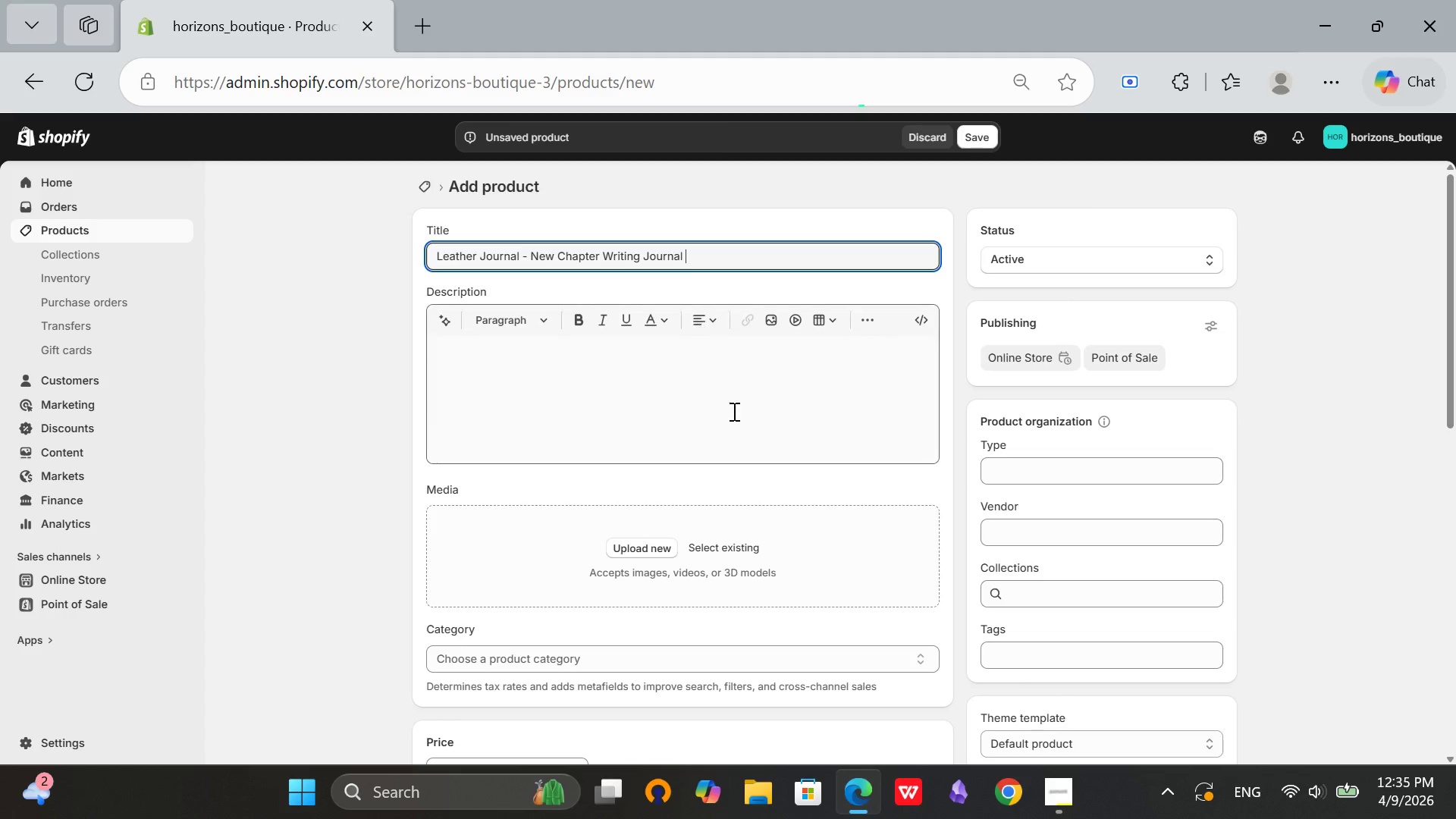 
scroll: coordinate [888, 457], scroll_direction: down, amount: 2.0
 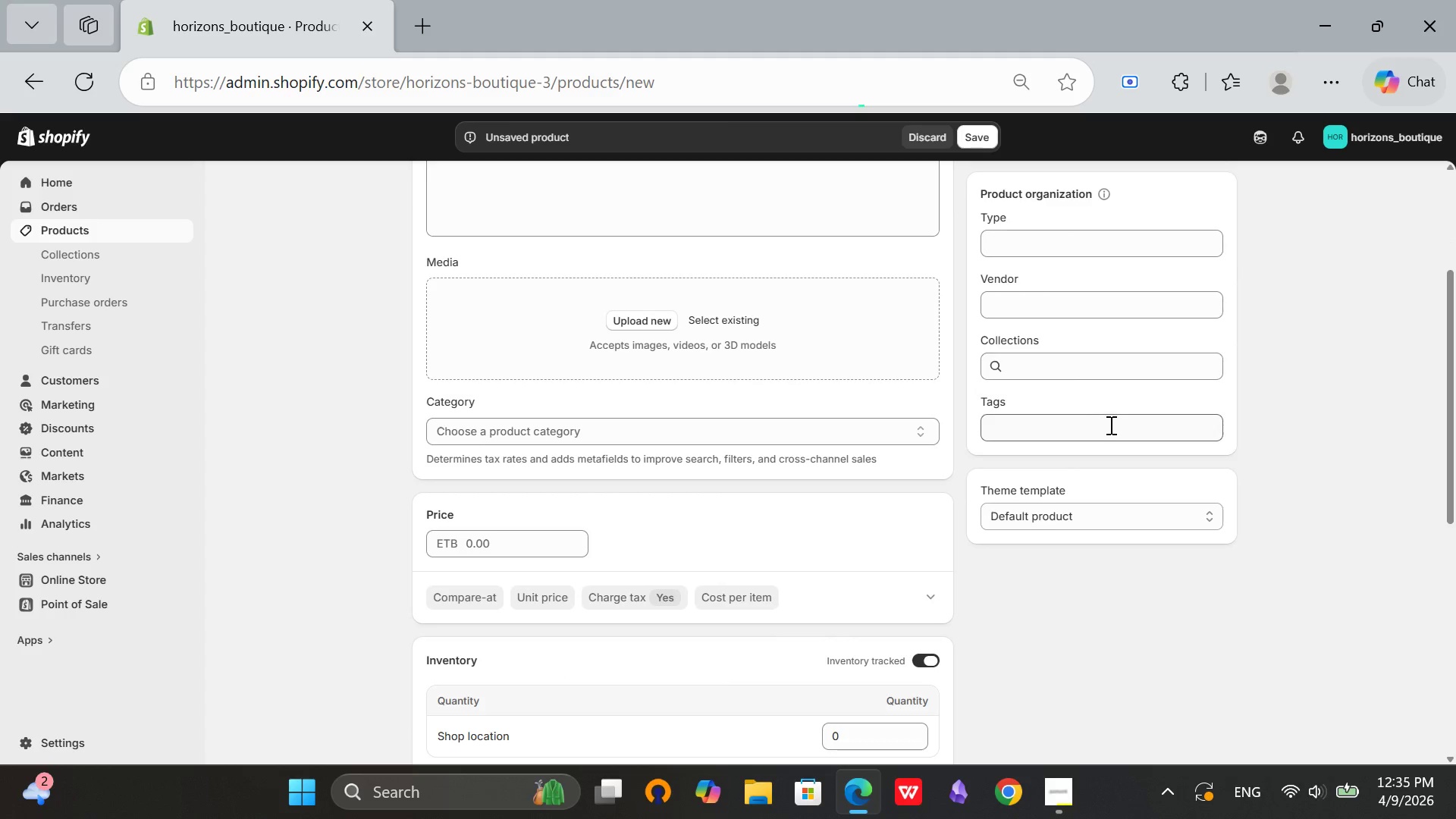 
left_click([1094, 424])
 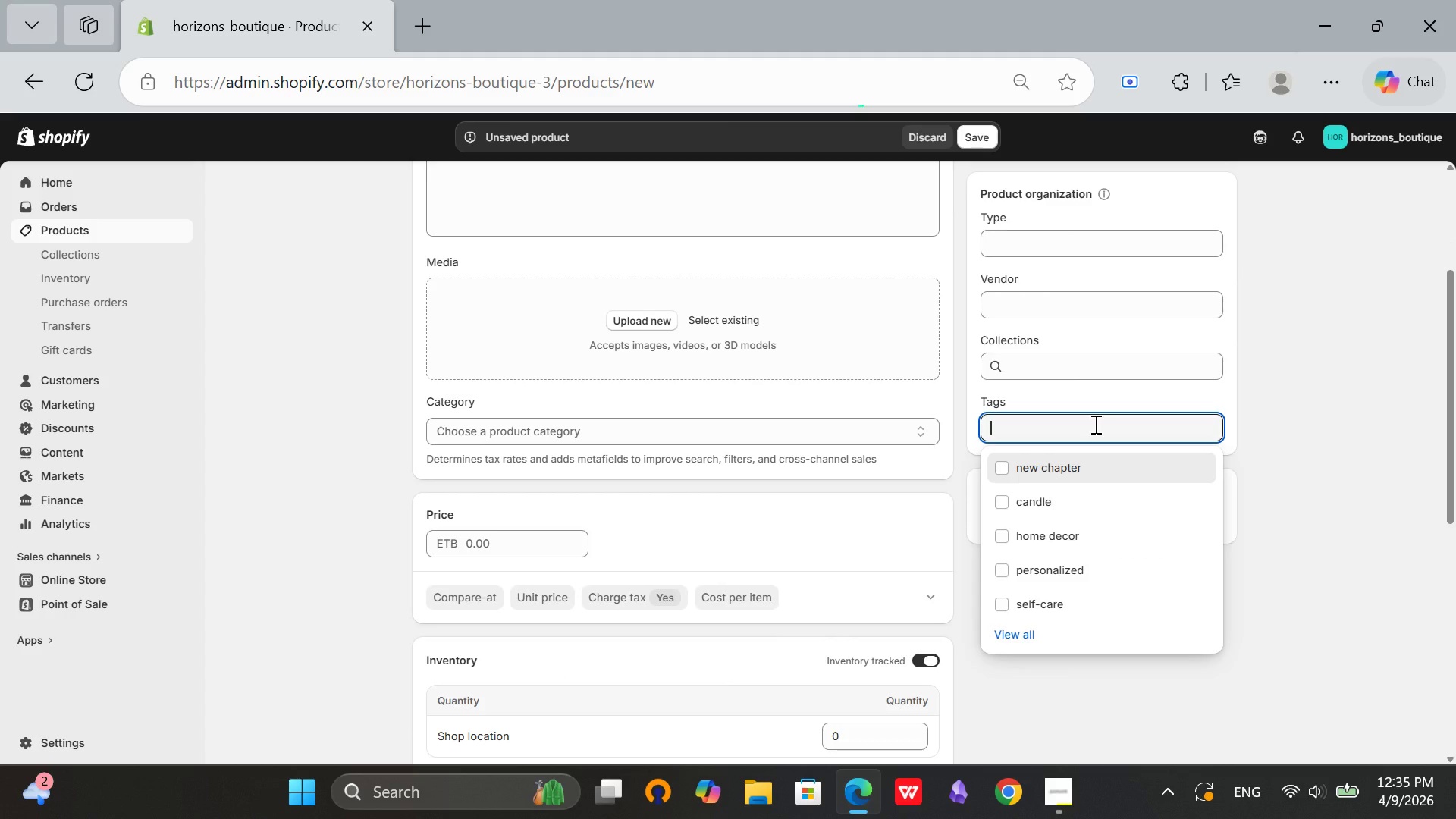 
type(journal)
 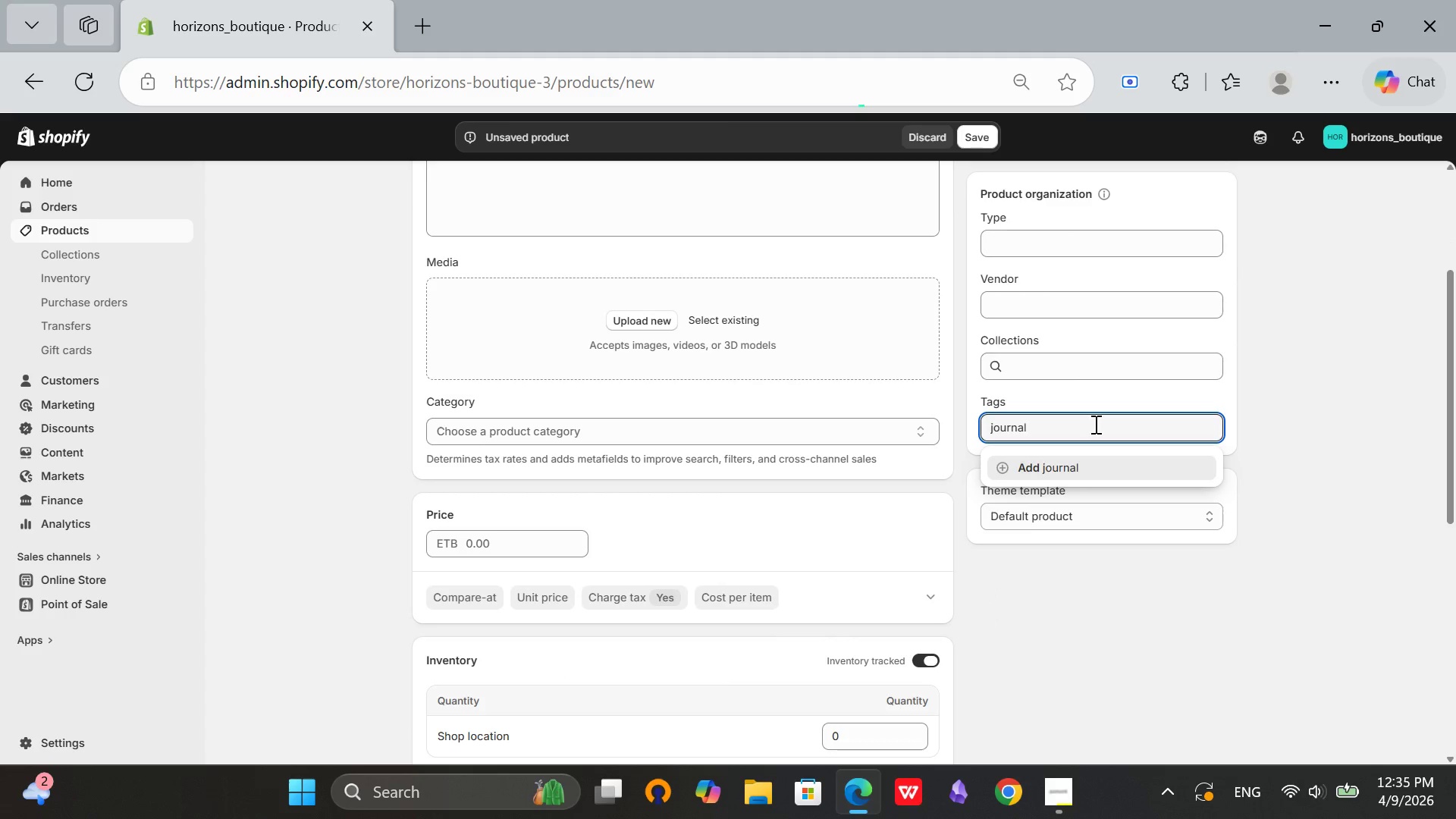 
key(Enter)
 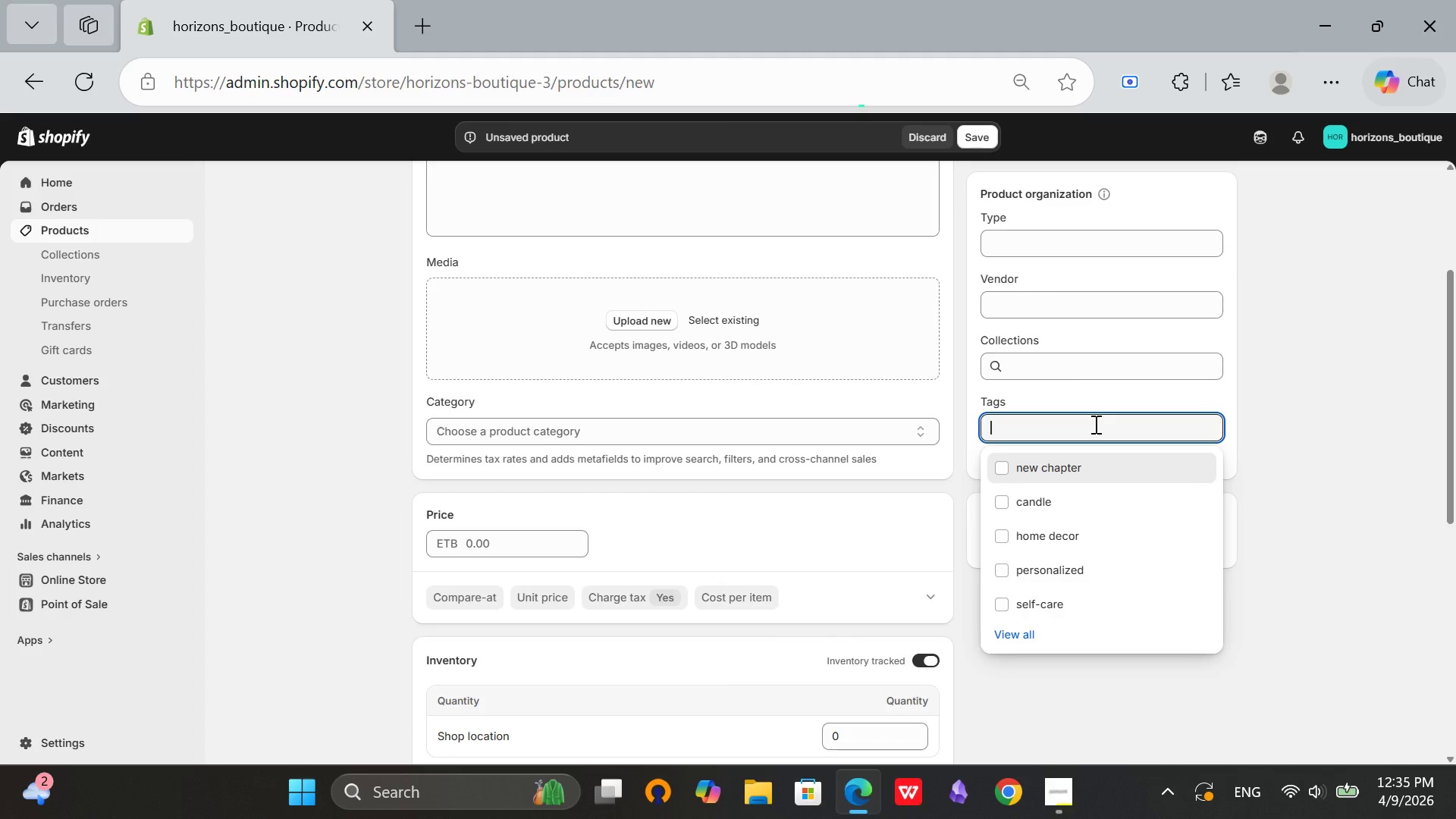 
type(self)
 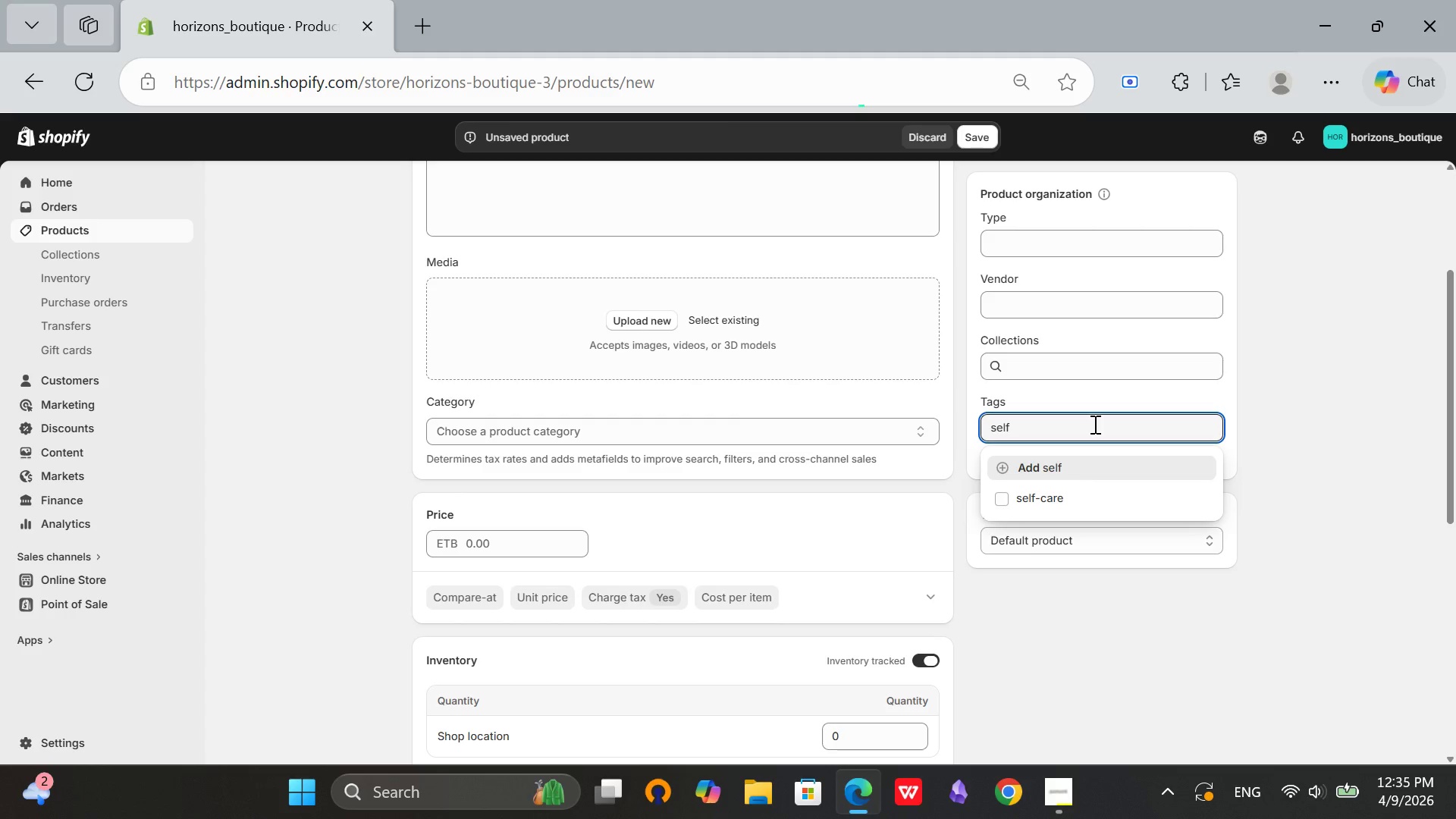 
left_click([1059, 510])
 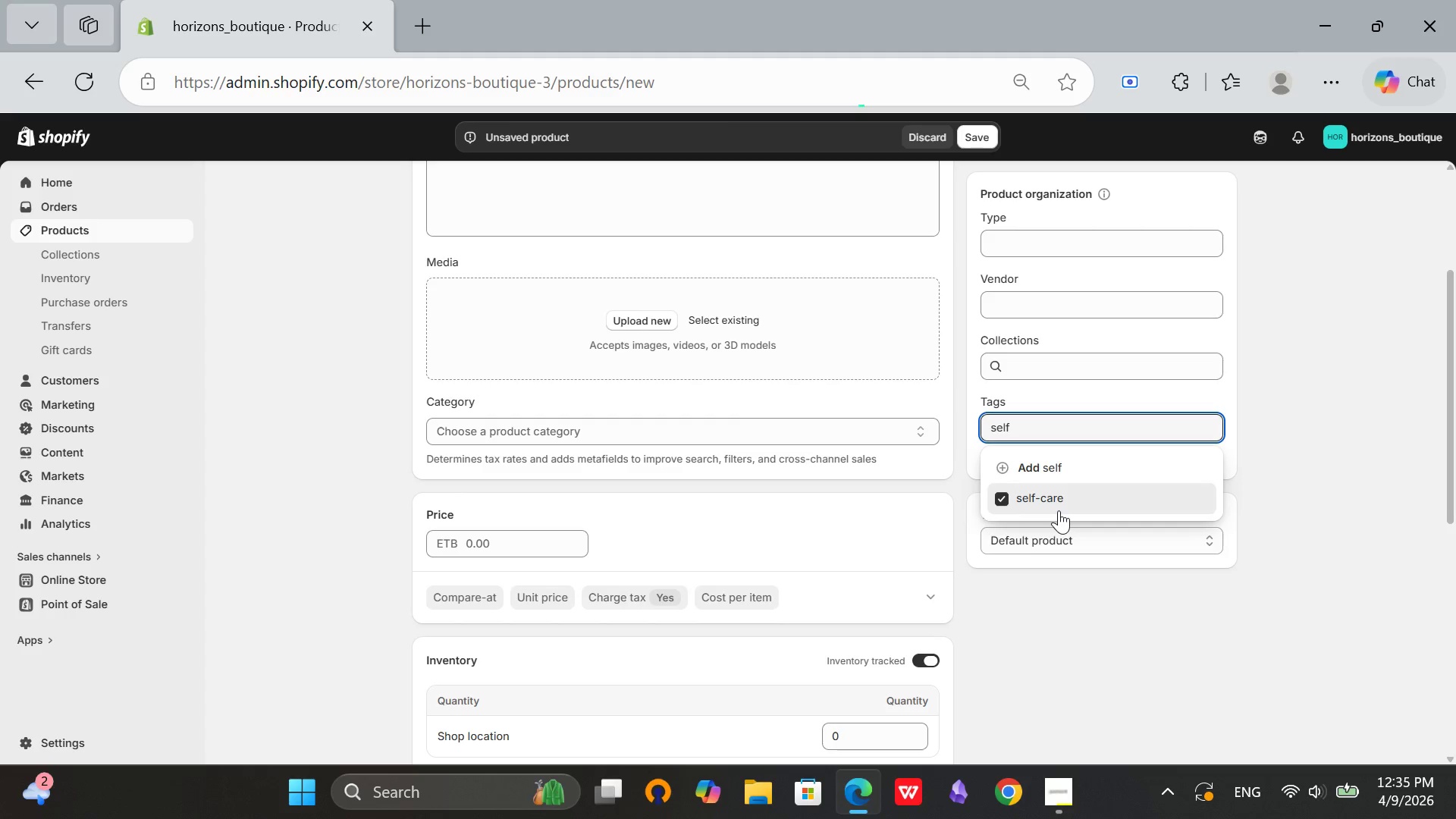 
key(Enter)
 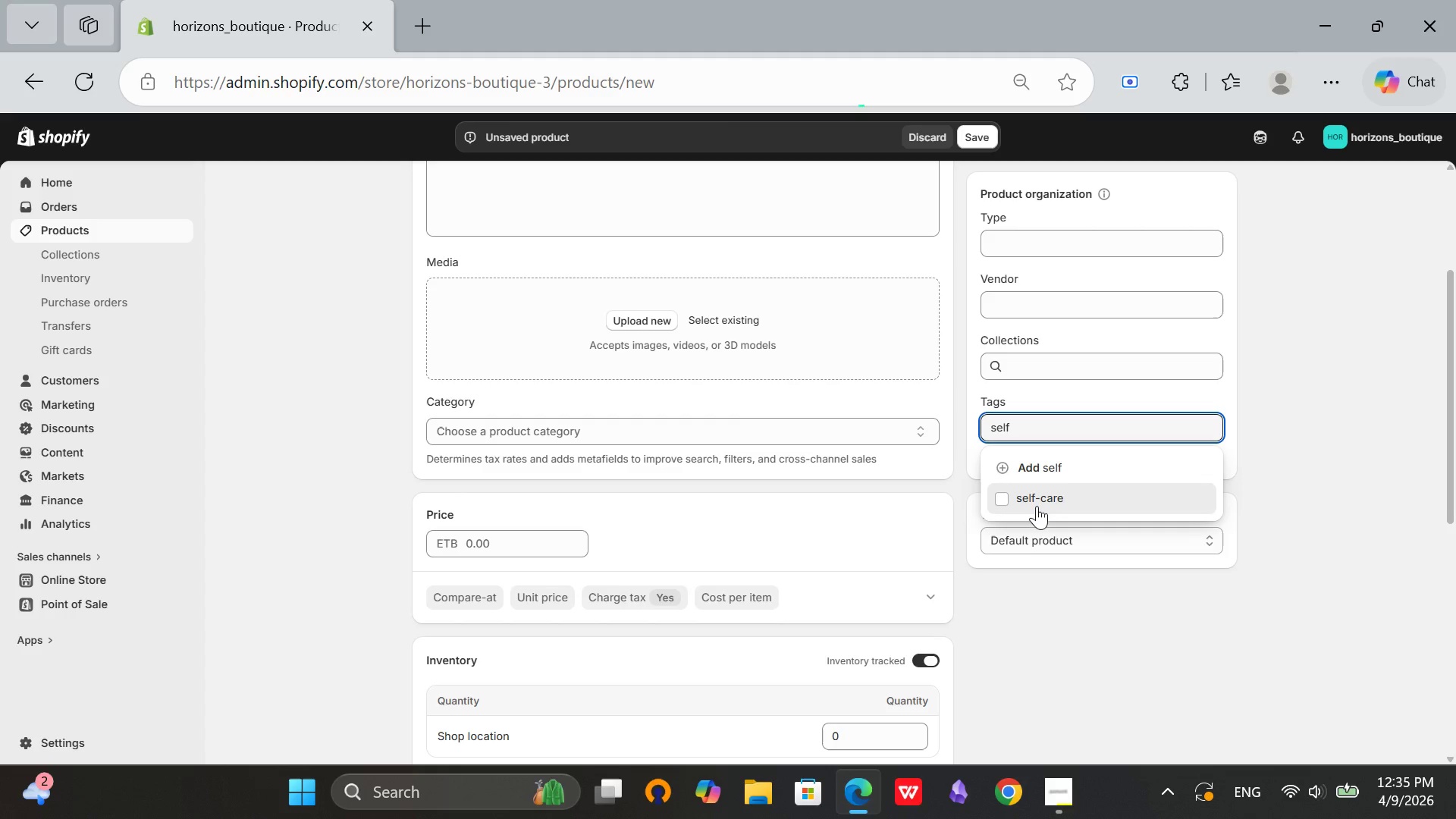 
left_click([1037, 506])
 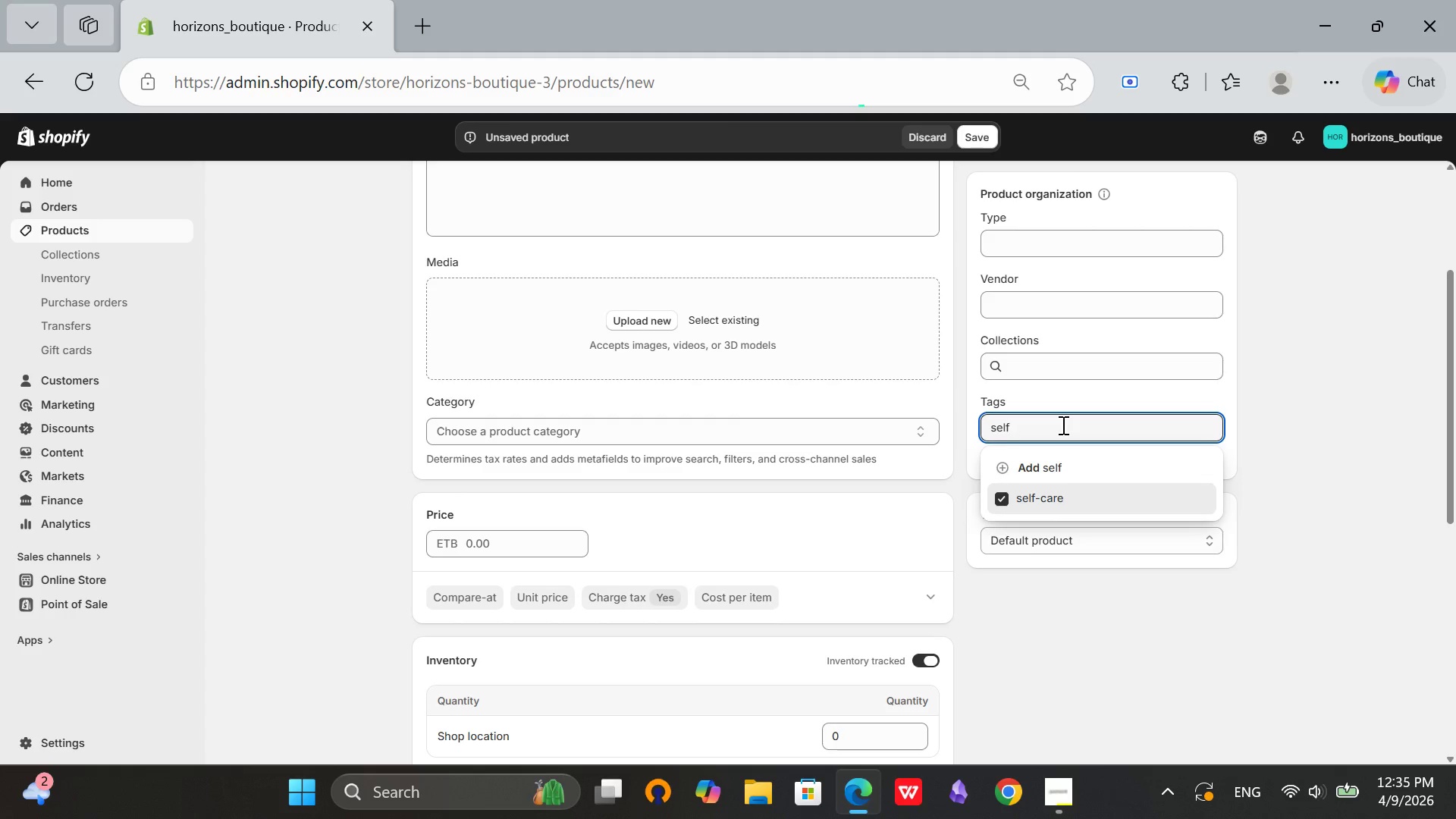 
hold_key(key=Backspace, duration=0.72)
 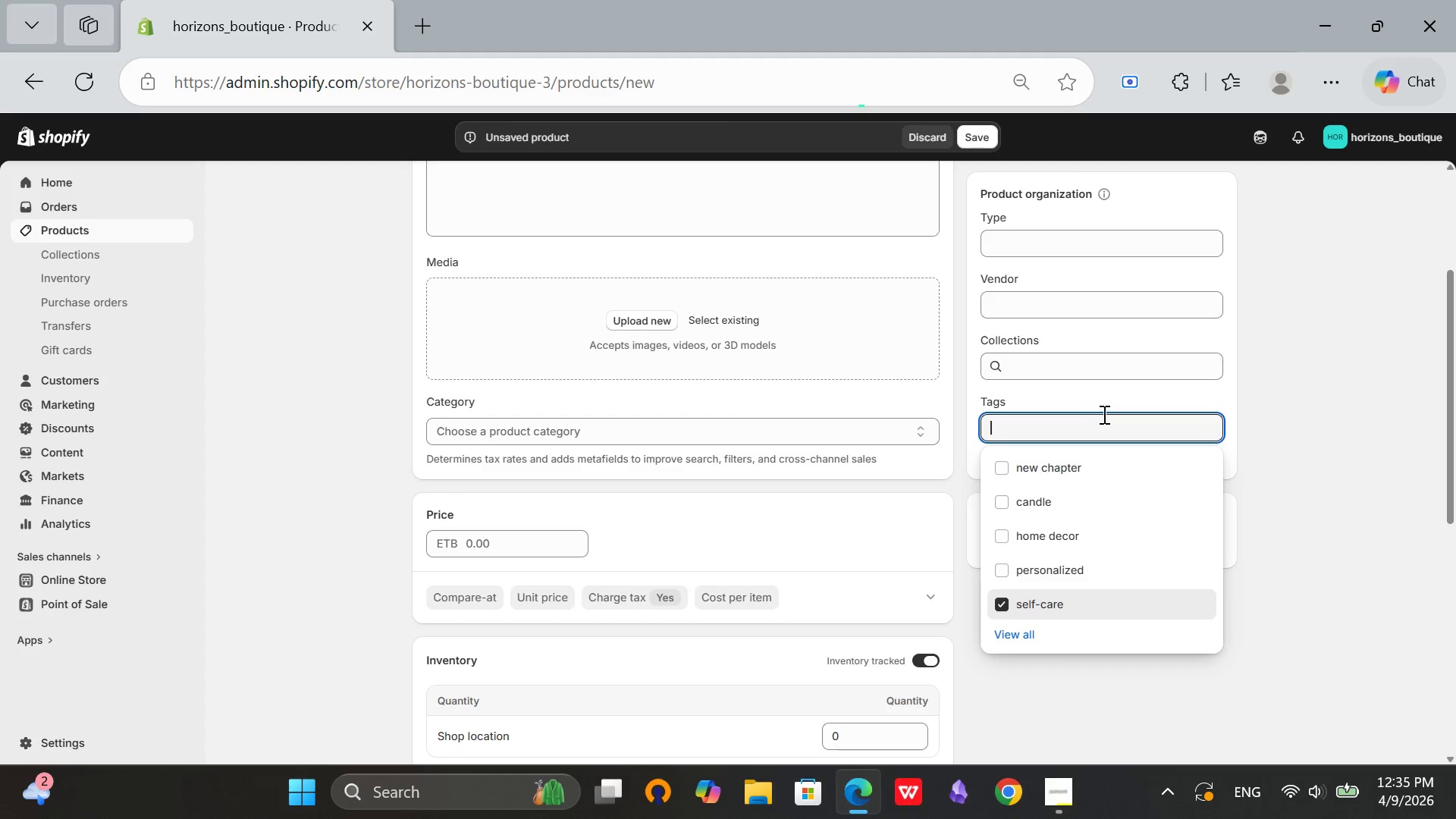 
type(reflection)
 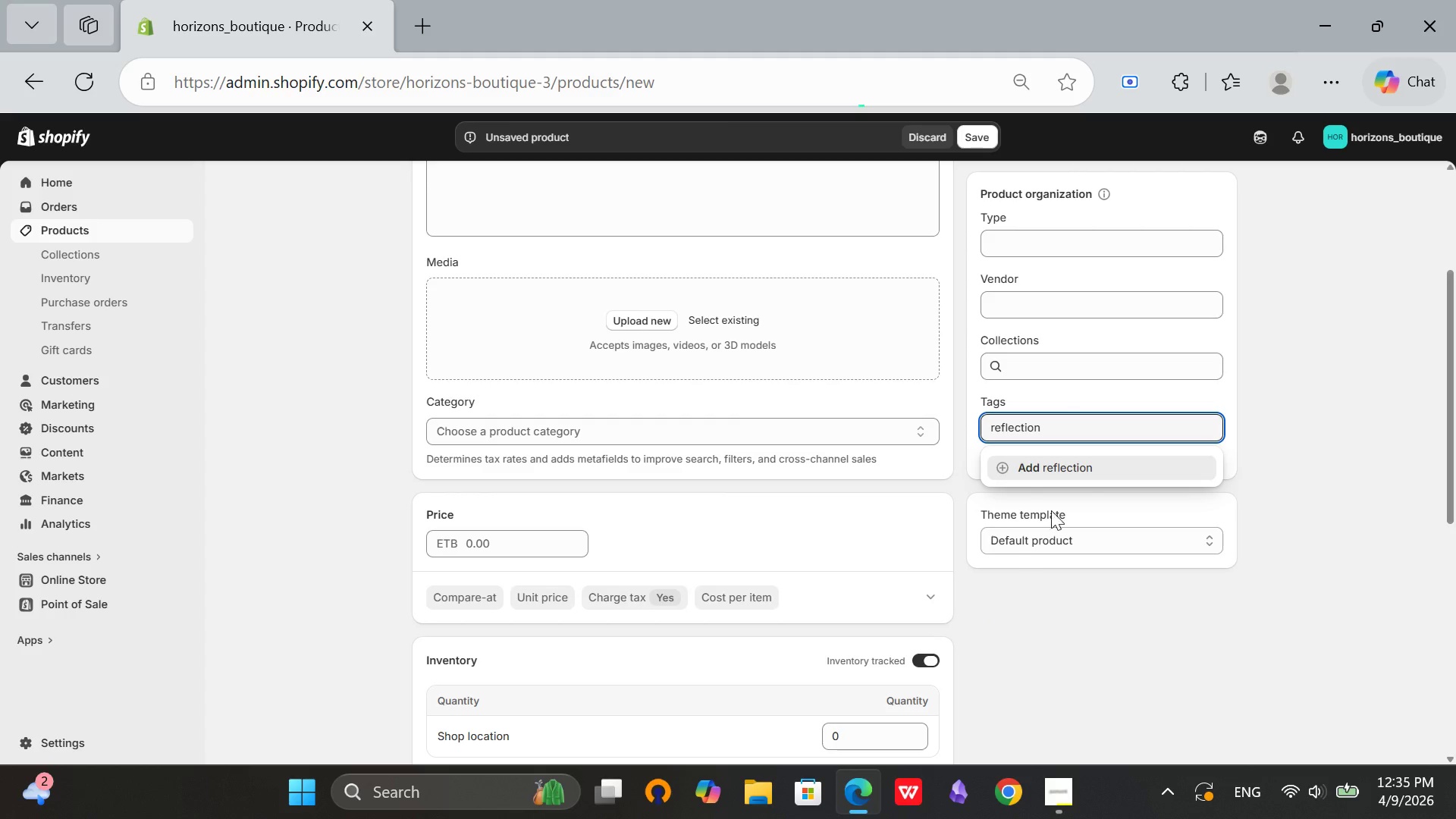 
left_click([1081, 457])
 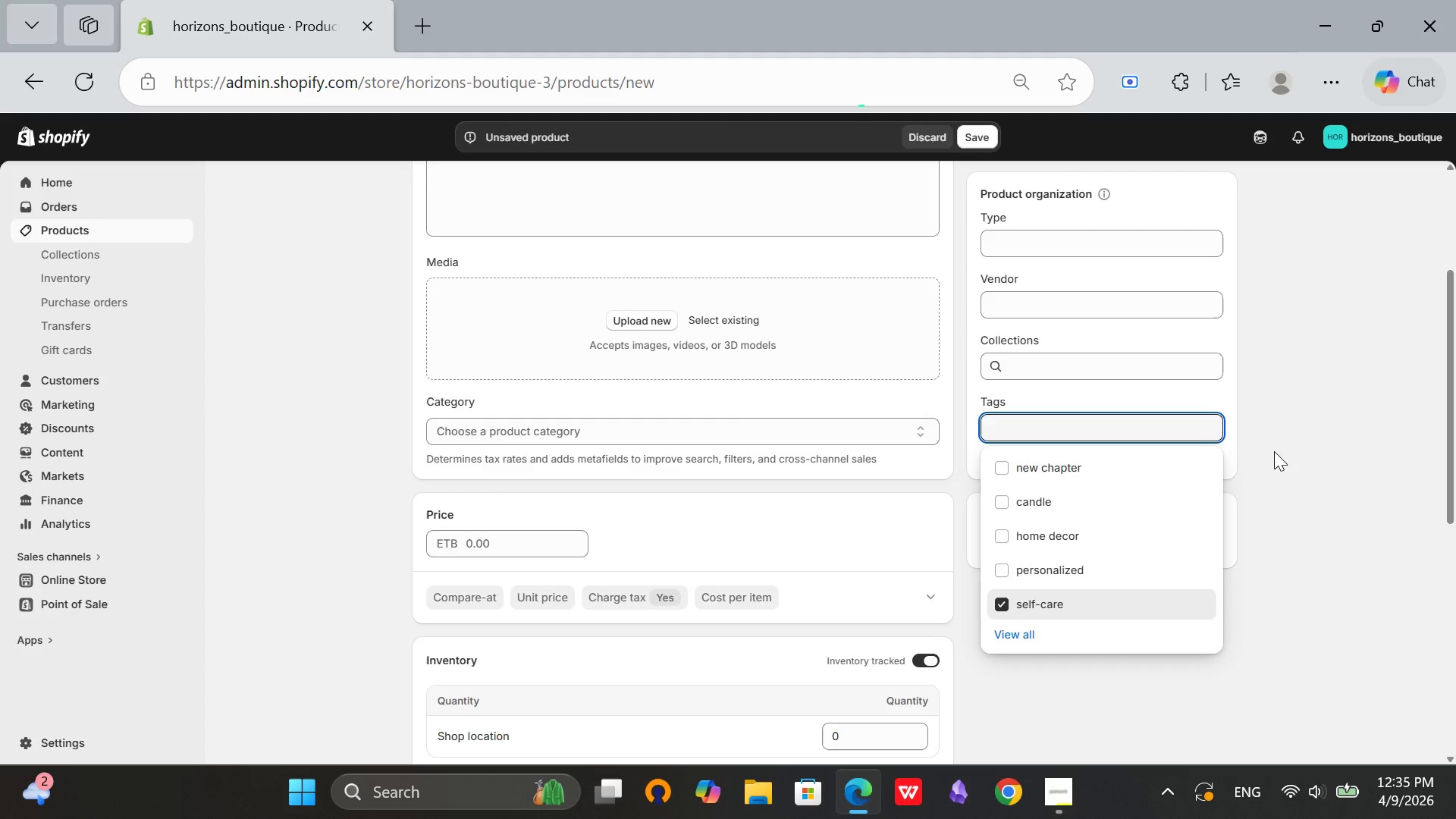 
left_click([1274, 454])
 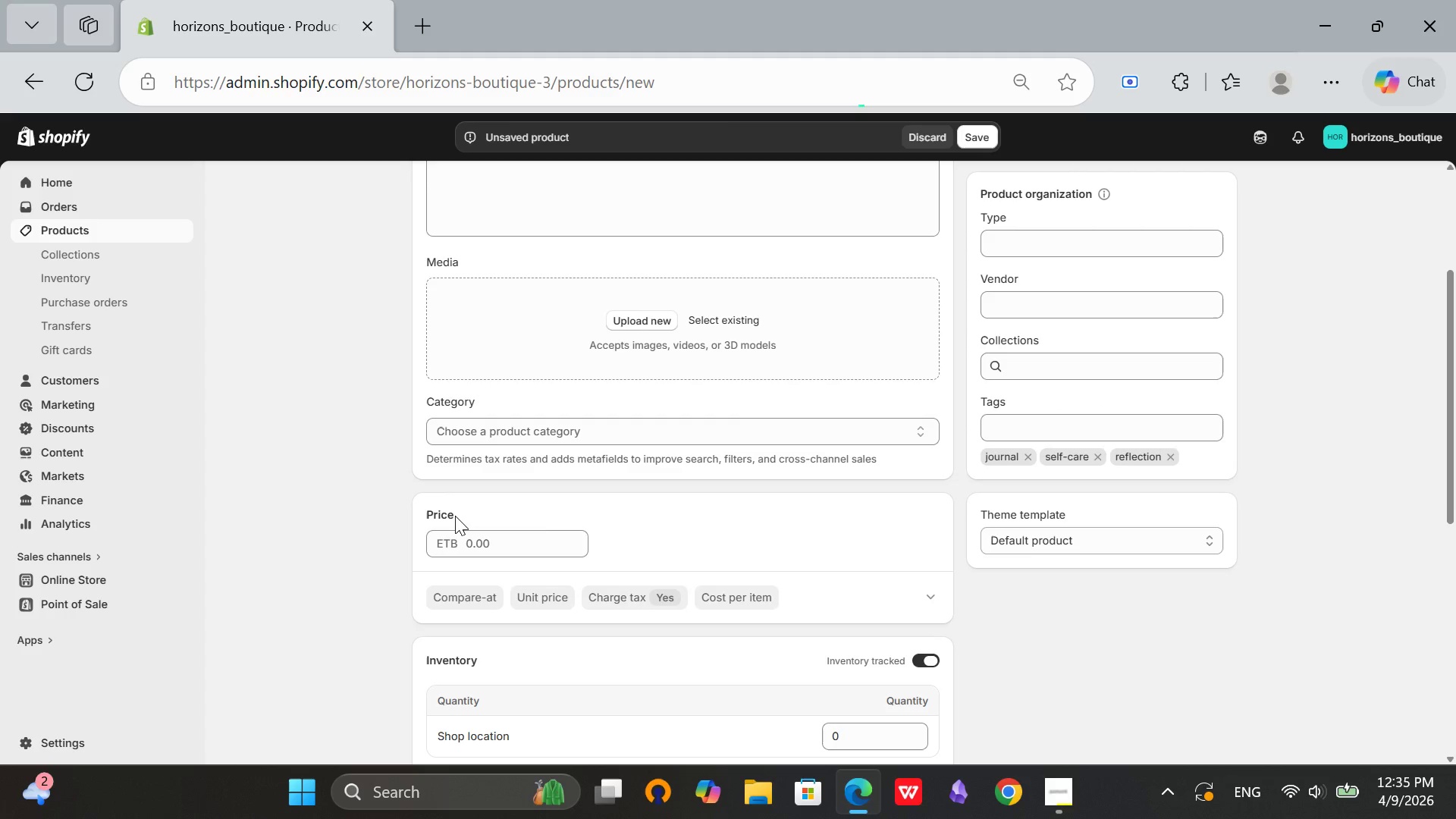 
left_click([487, 554])
 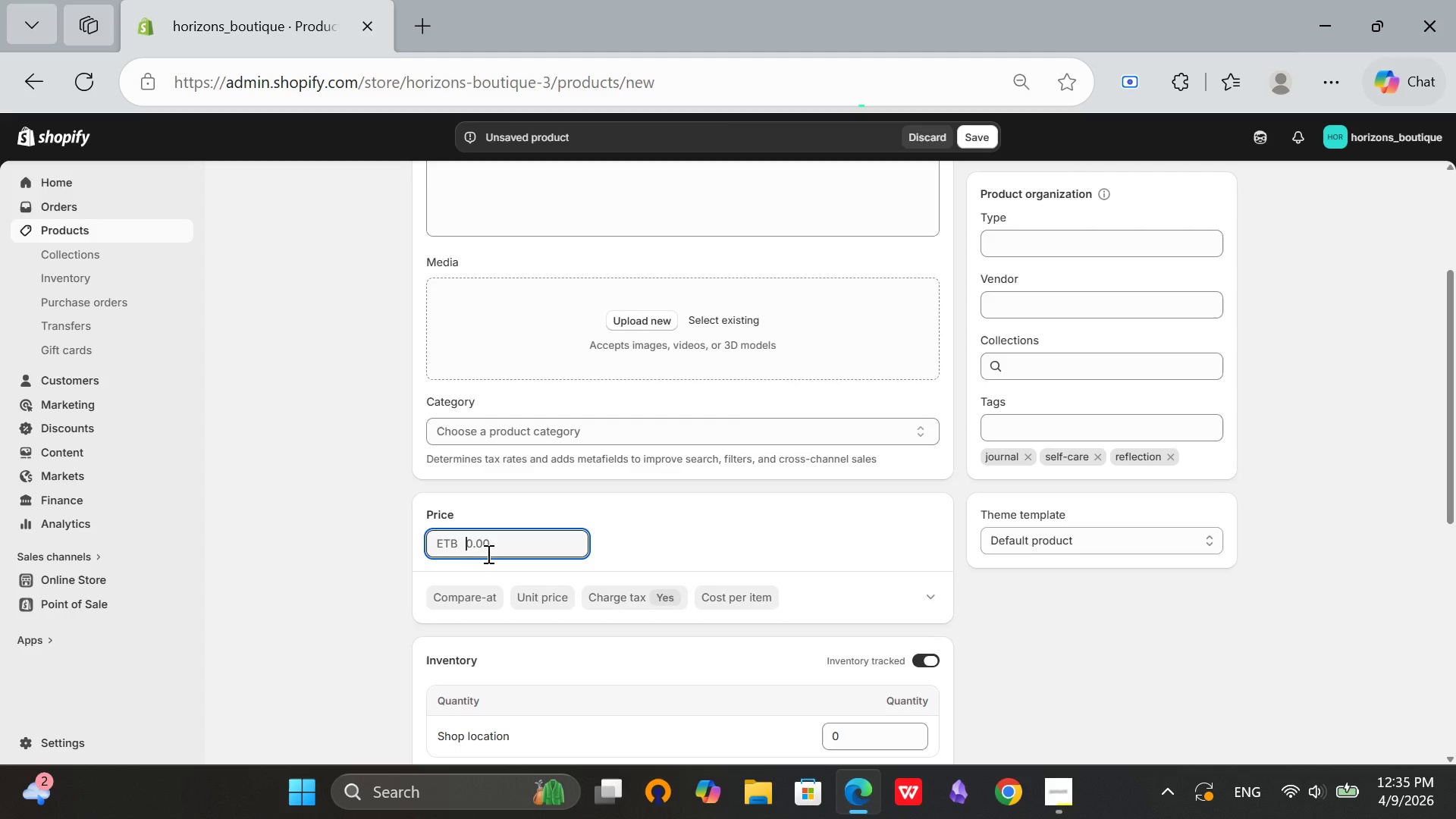 
type(34.99)
 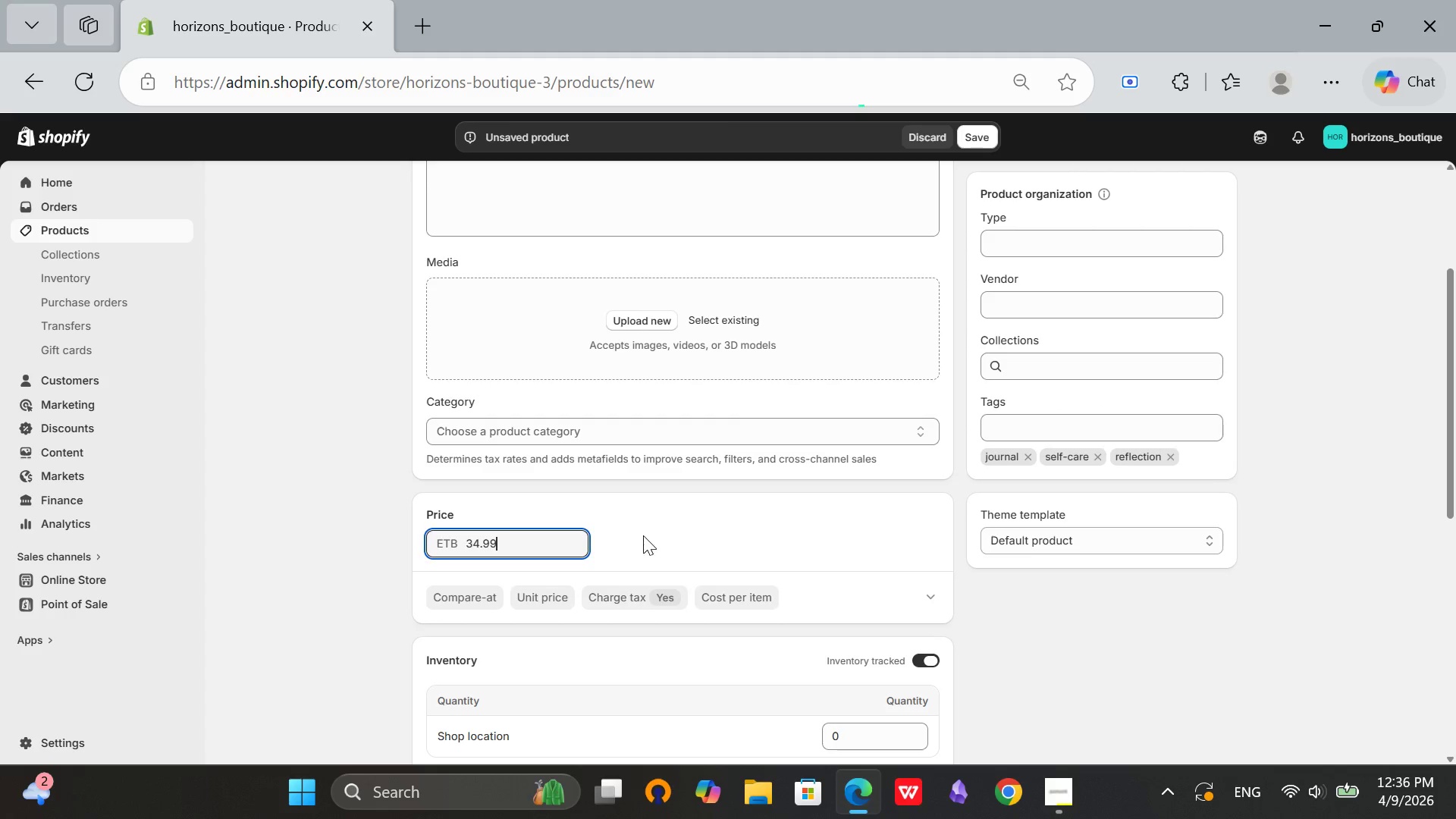 
left_click([643, 535])
 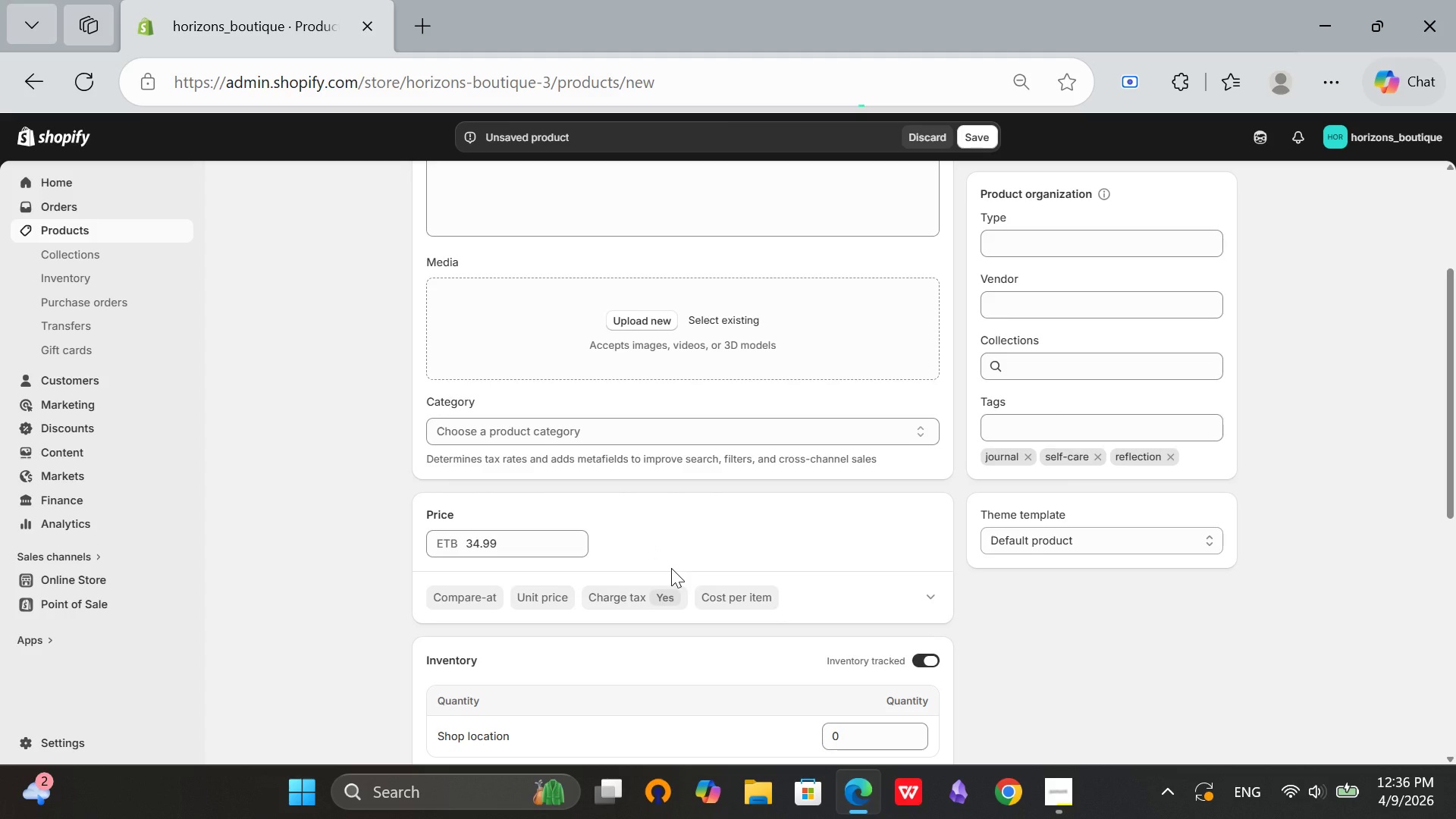 
scroll: coordinate [720, 586], scroll_direction: down, amount: 2.0
 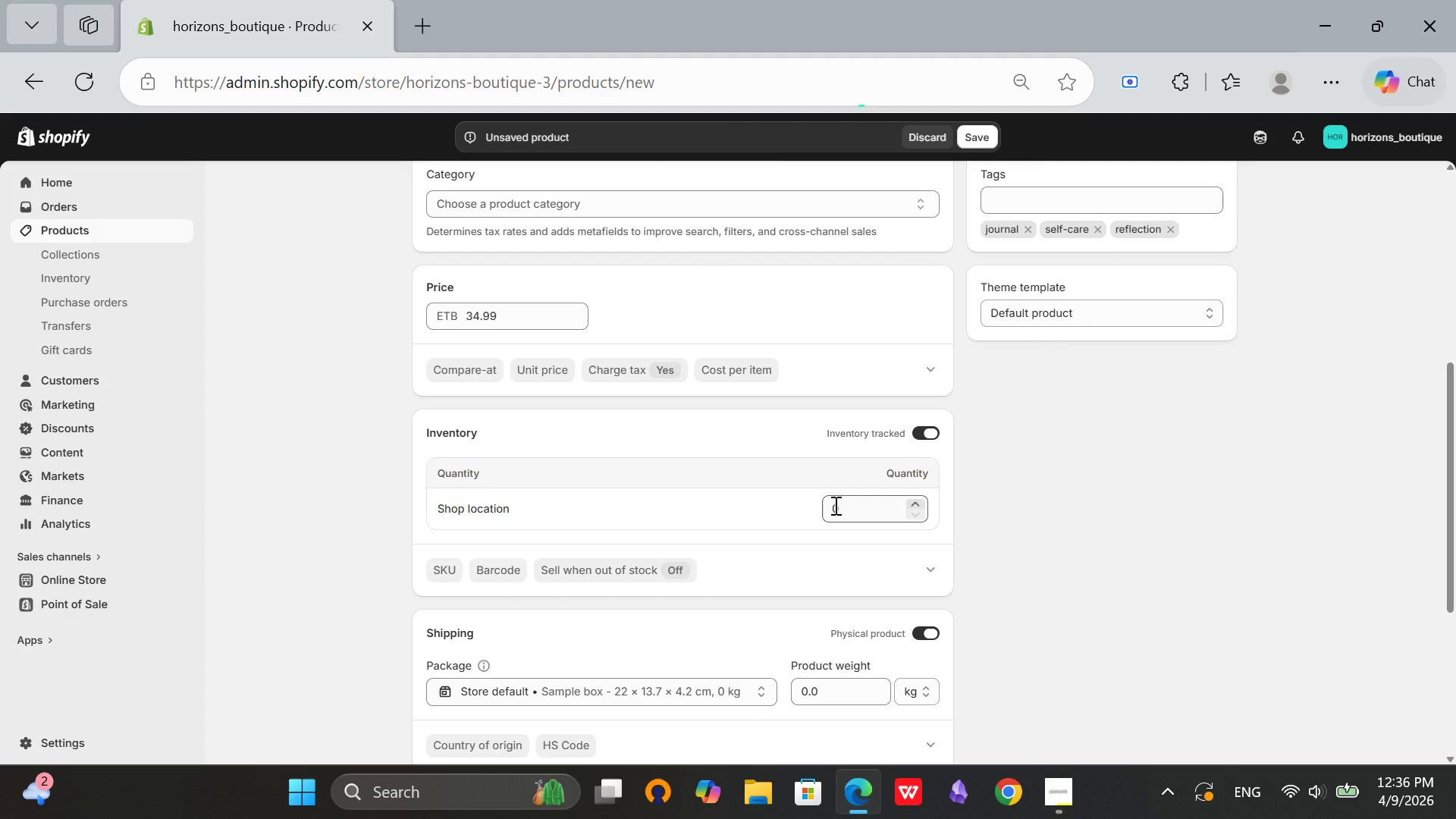 
left_click([834, 504])
 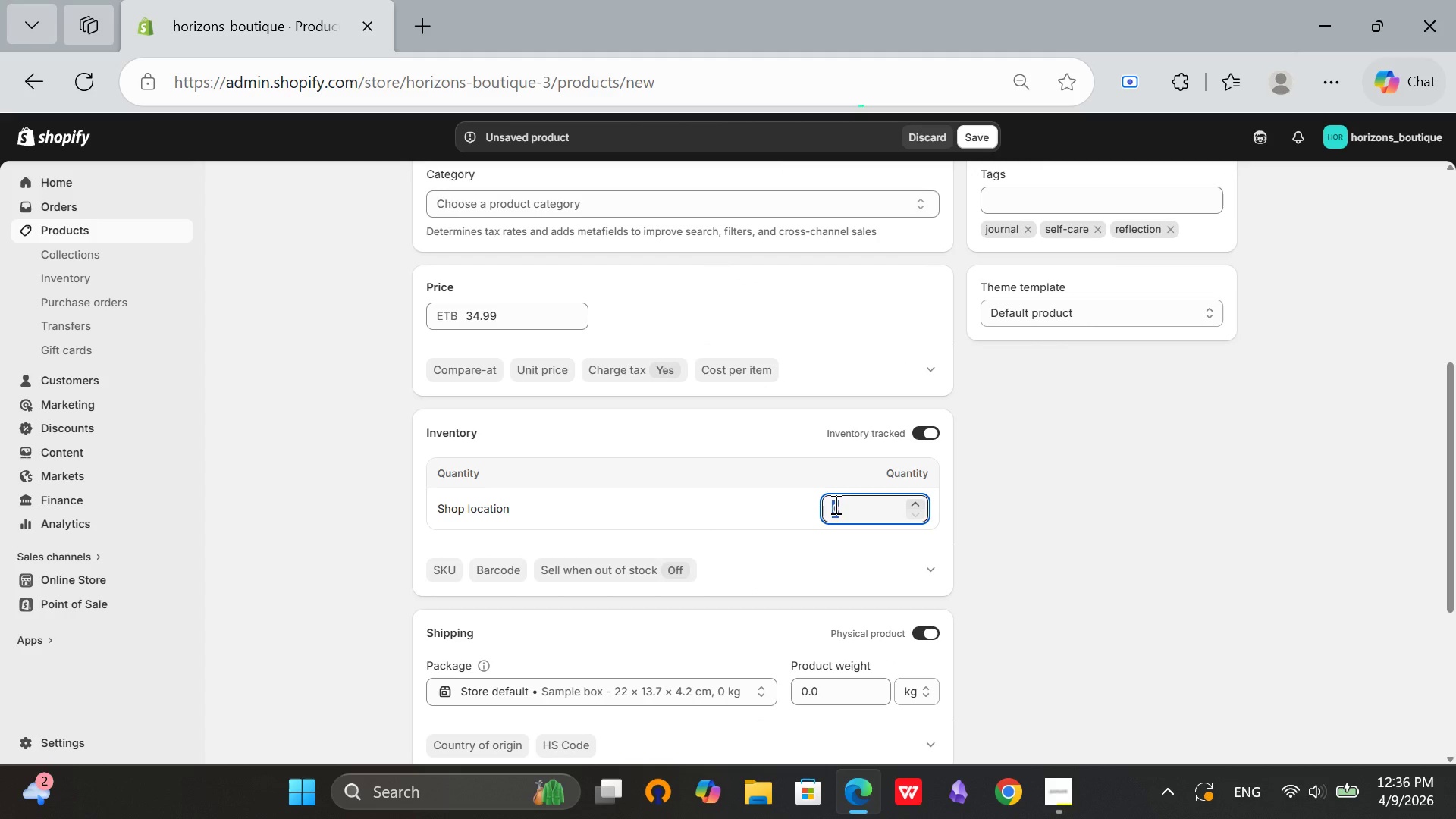 
key(4)
 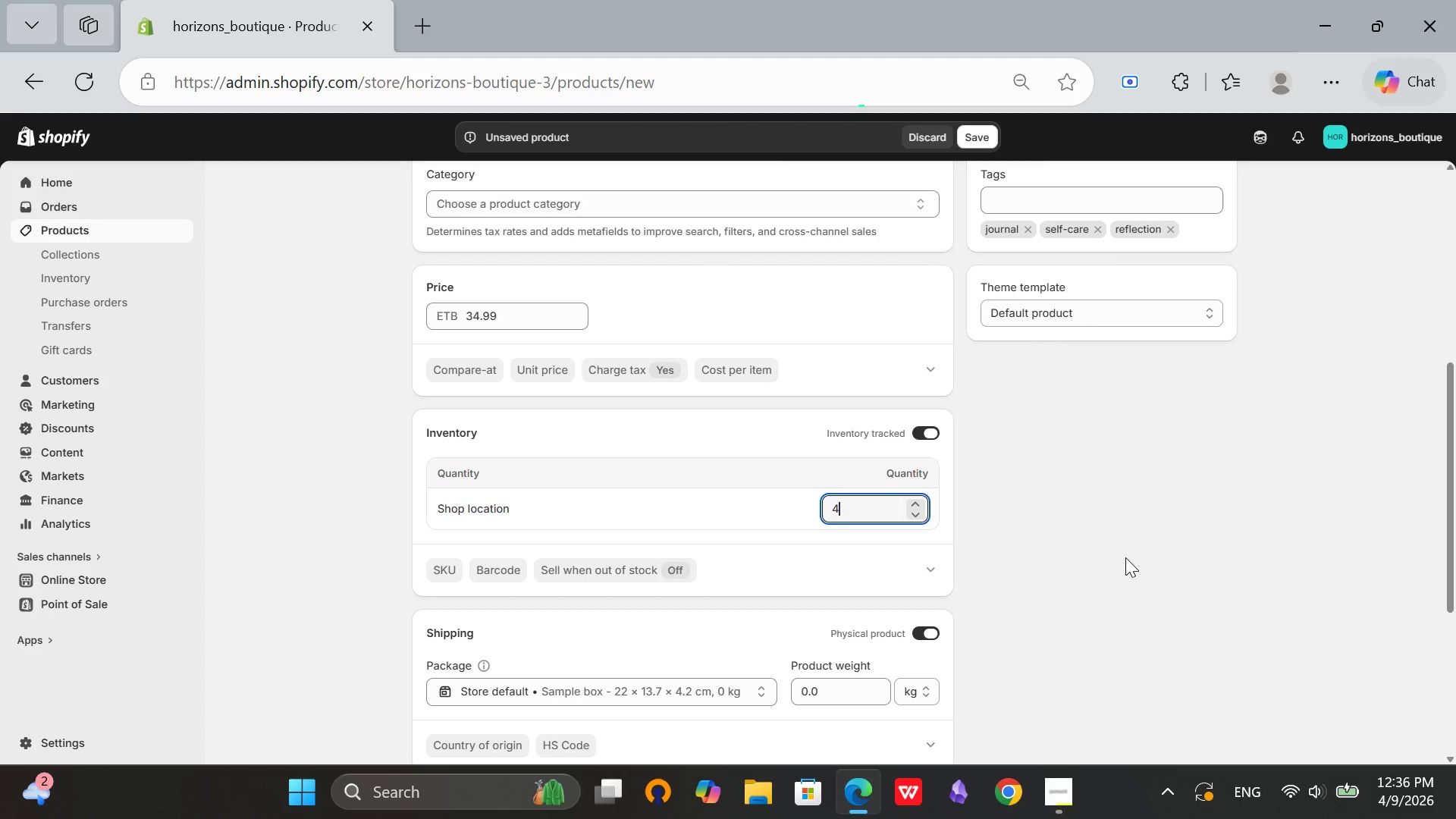 
left_click([1125, 557])
 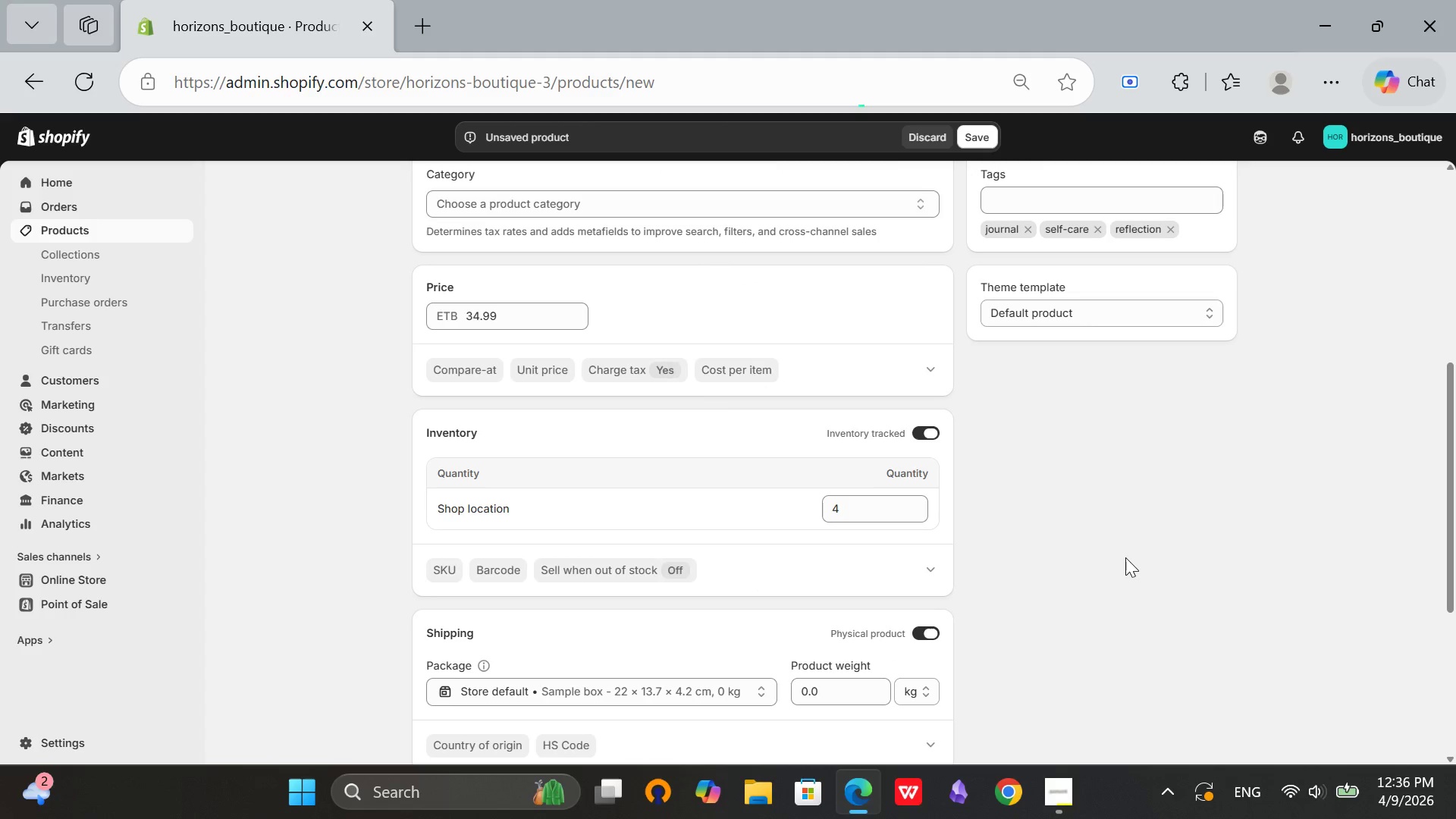 
scroll: coordinate [847, 541], scroll_direction: down, amount: 4.0
 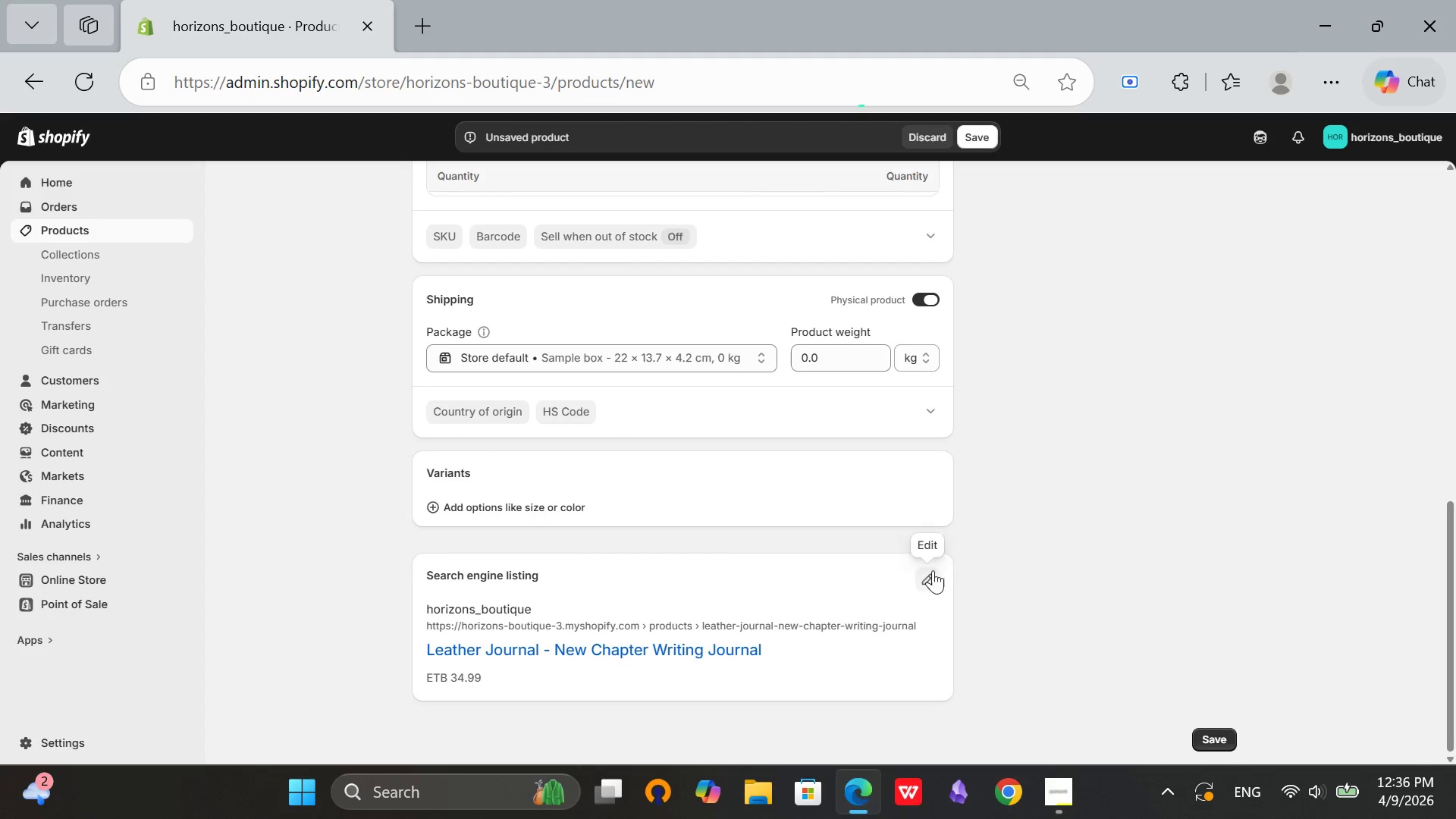 
left_click([932, 573])
 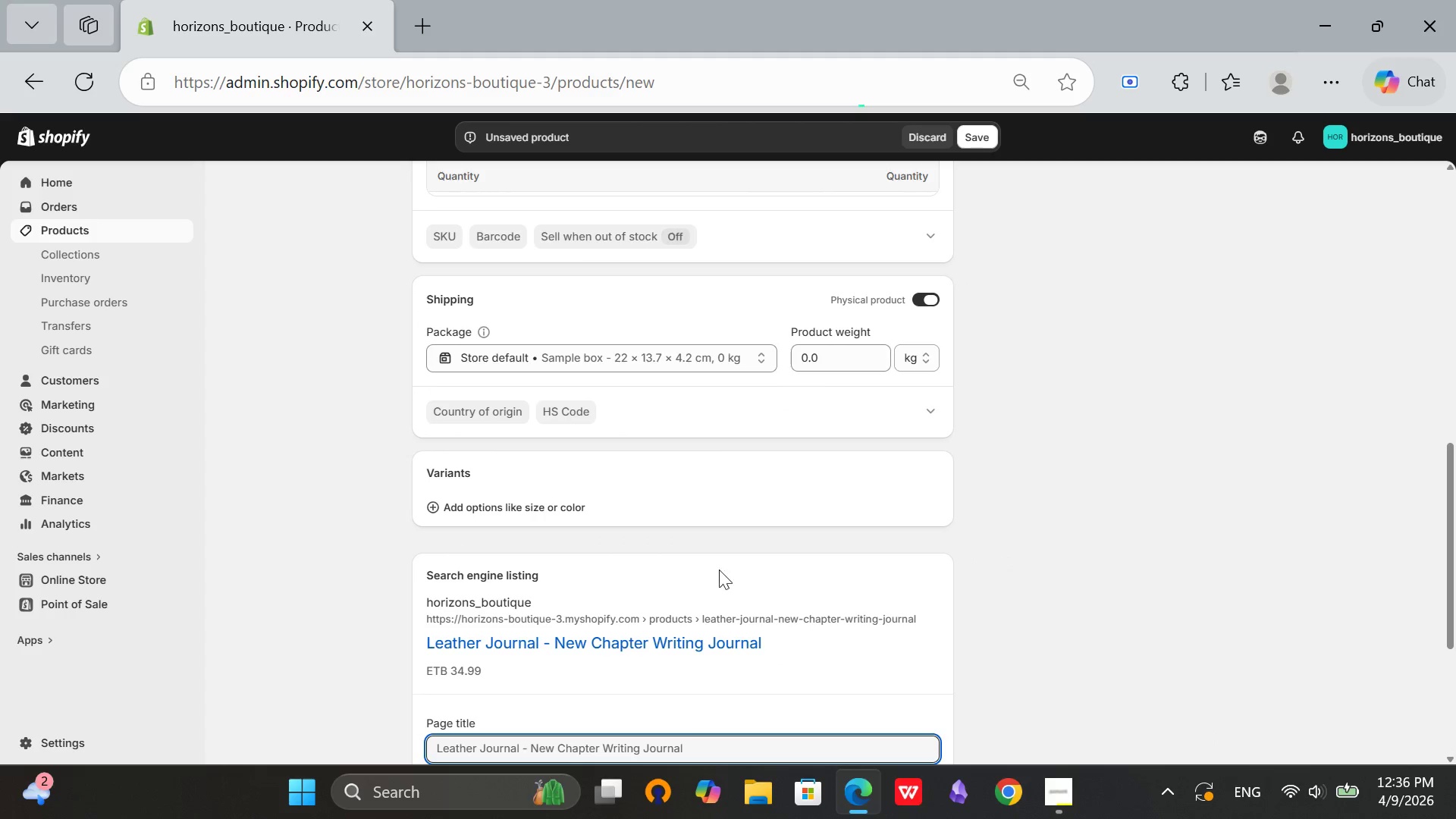 
left_click([519, 602])
 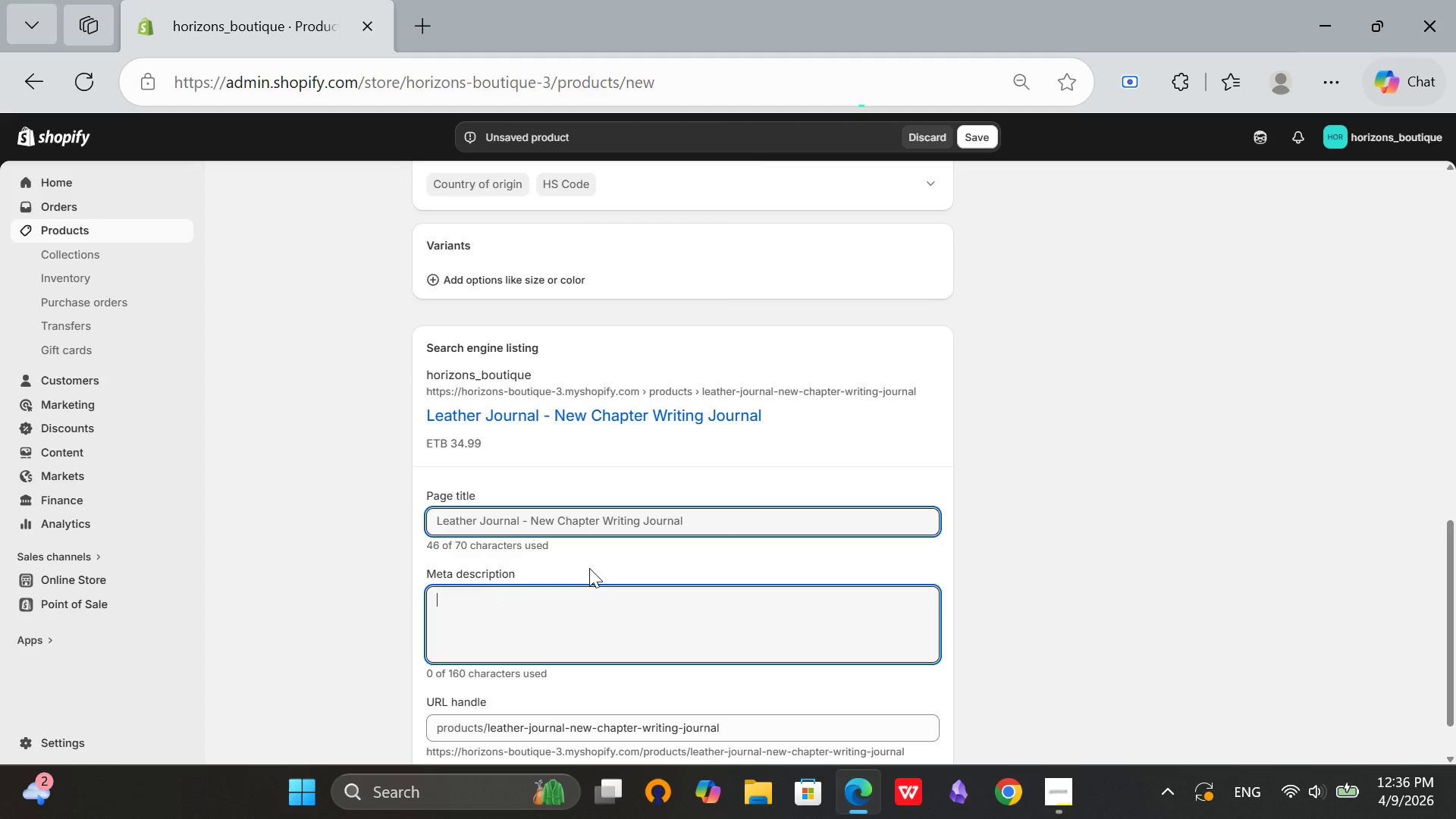 
scroll: coordinate [639, 599], scroll_direction: down, amount: 2.0
 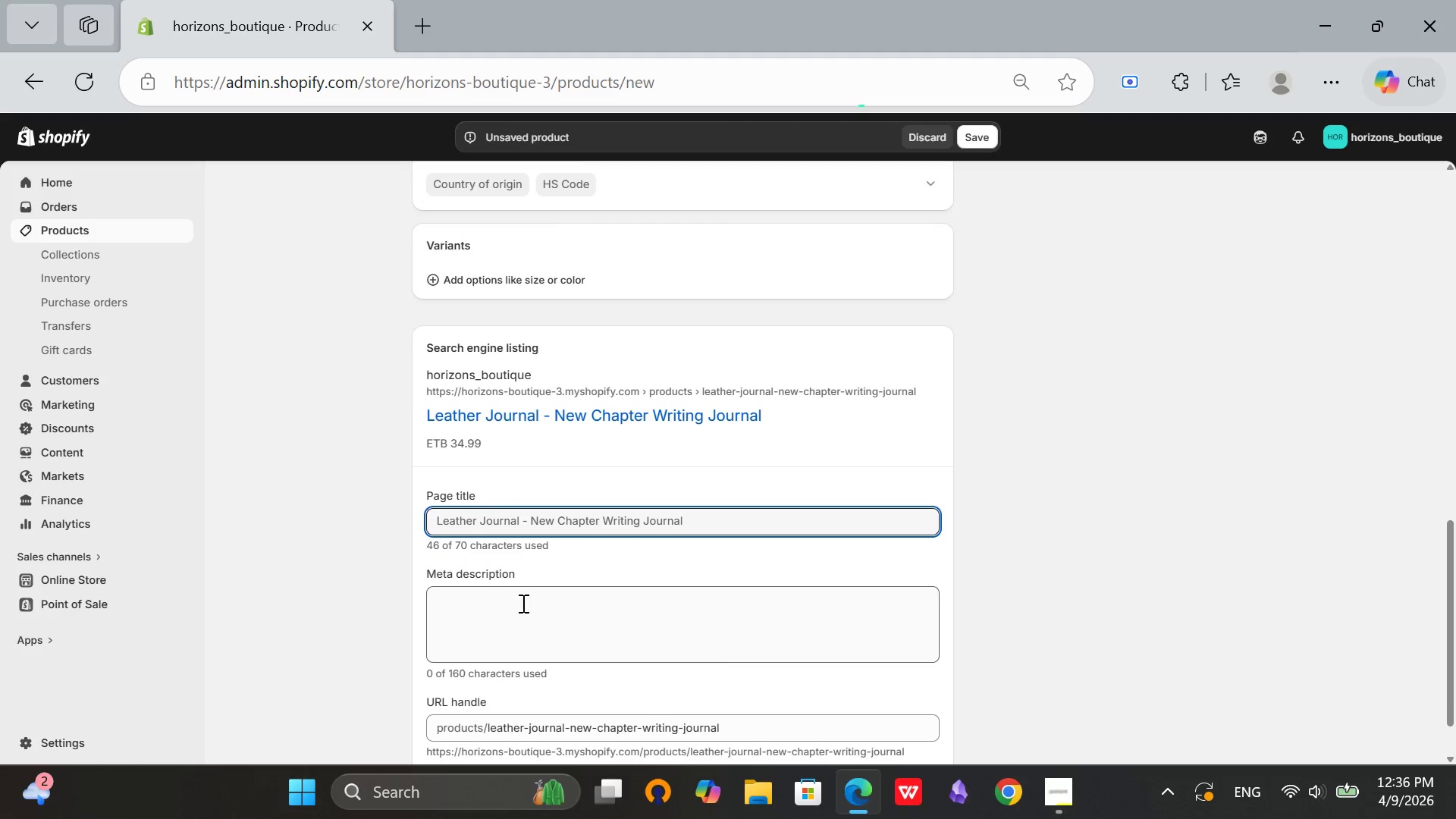 
type(Leather journal for writing your new chapter. C)
key(Backspace)
type(GEN)
key(Backspace)
key(Backspace)
type(enuine leather. 200 pages, Self-care f)
key(Backspace)
type(gift for life transitions and fresh strt)
key(Backspace)
key(Backspace)
type(arts. )
 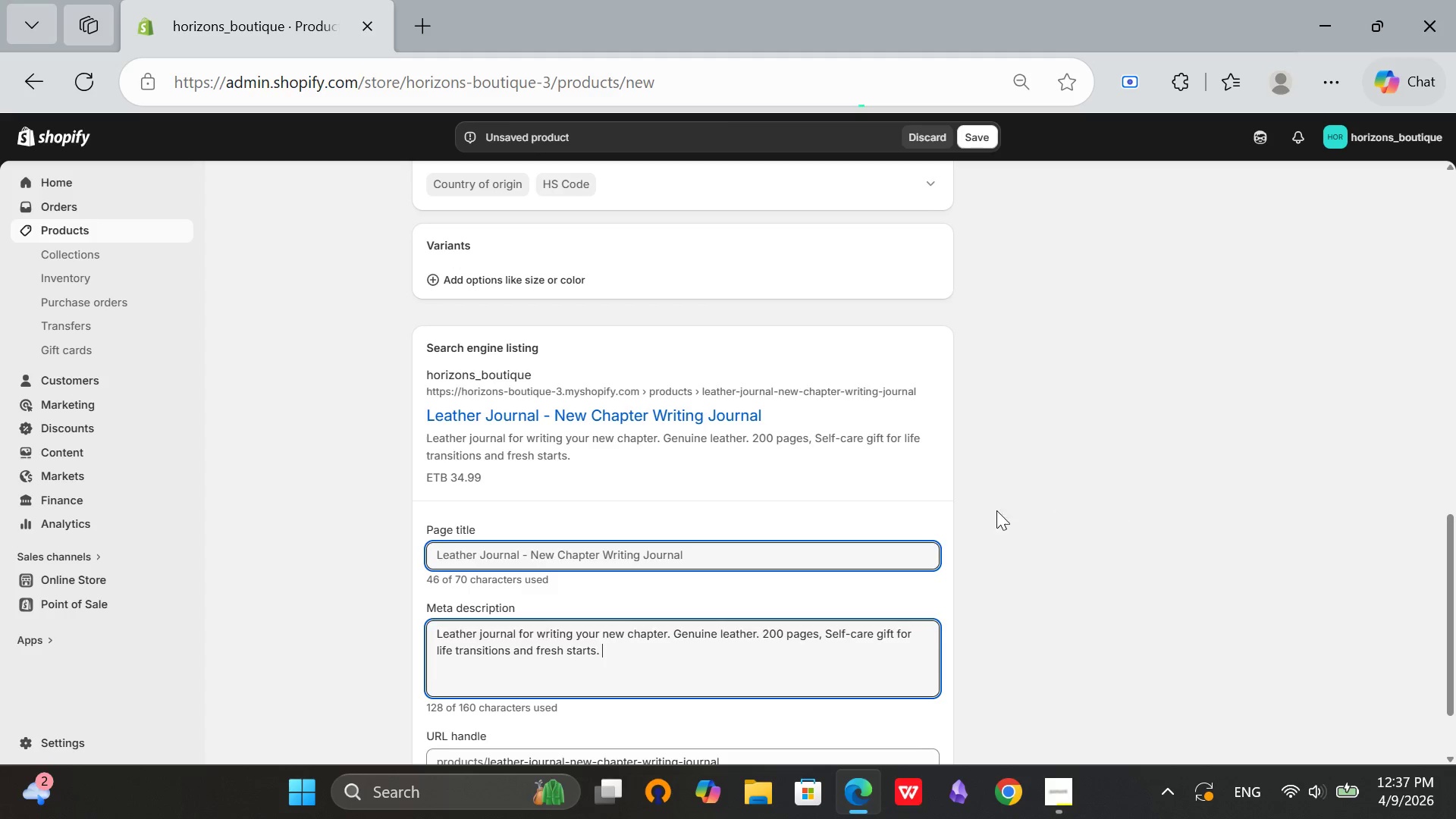 
scroll: coordinate [811, 535], scroll_direction: up, amount: 8.0
 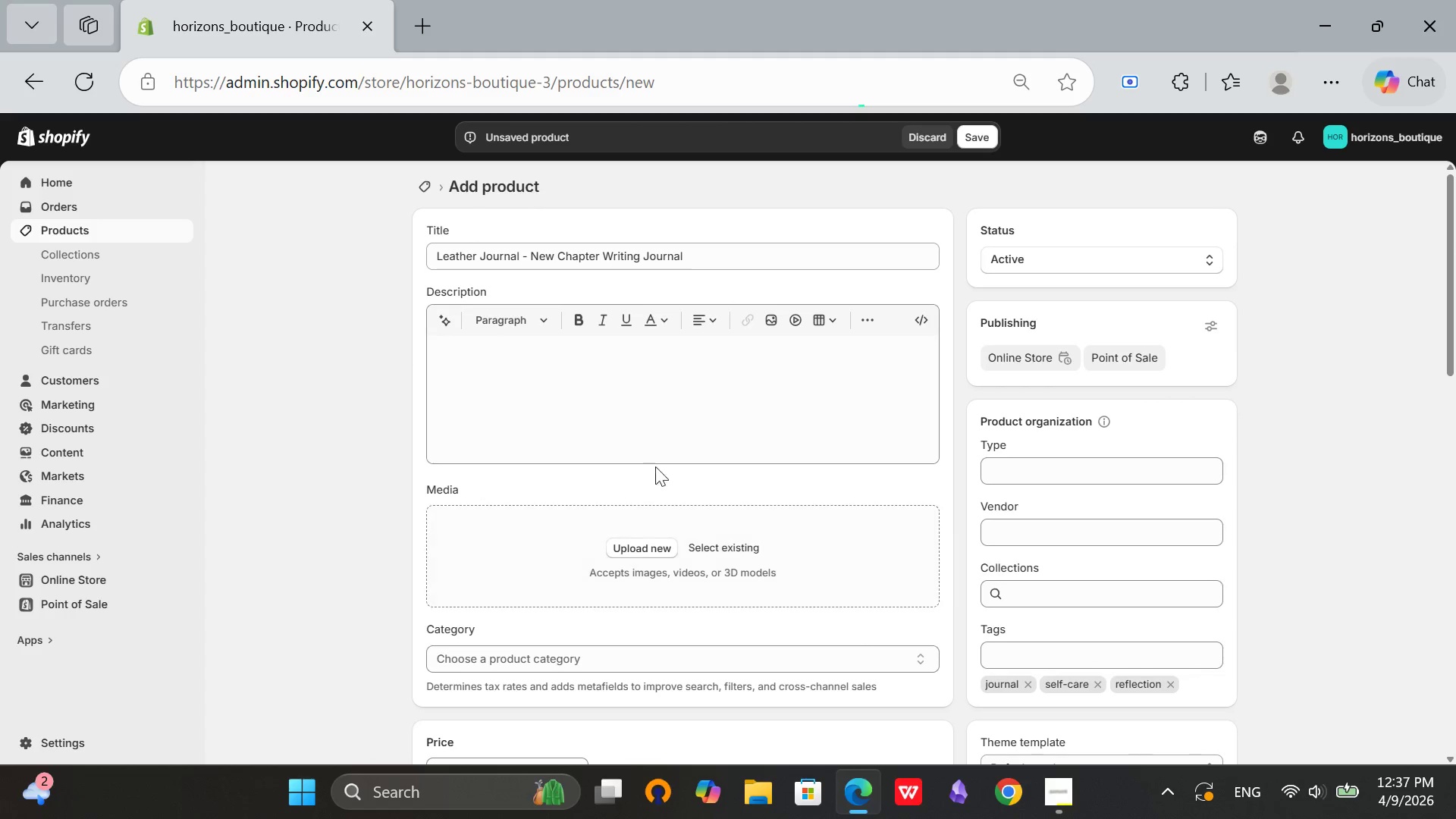 
left_click([614, 428])
 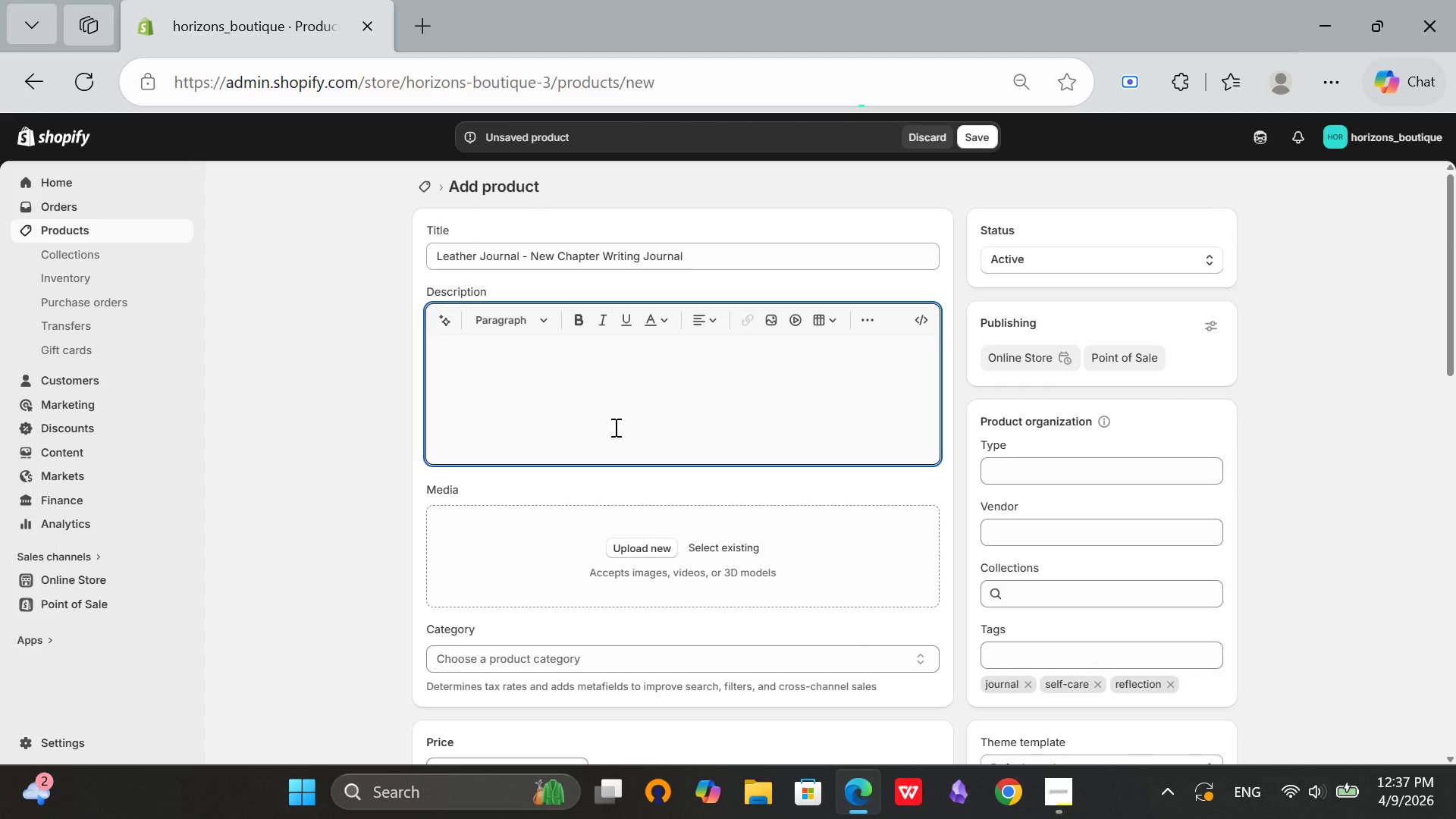 
type(Wry)
key(Backspace)
type(ite your next chapter. Blank Pages)
 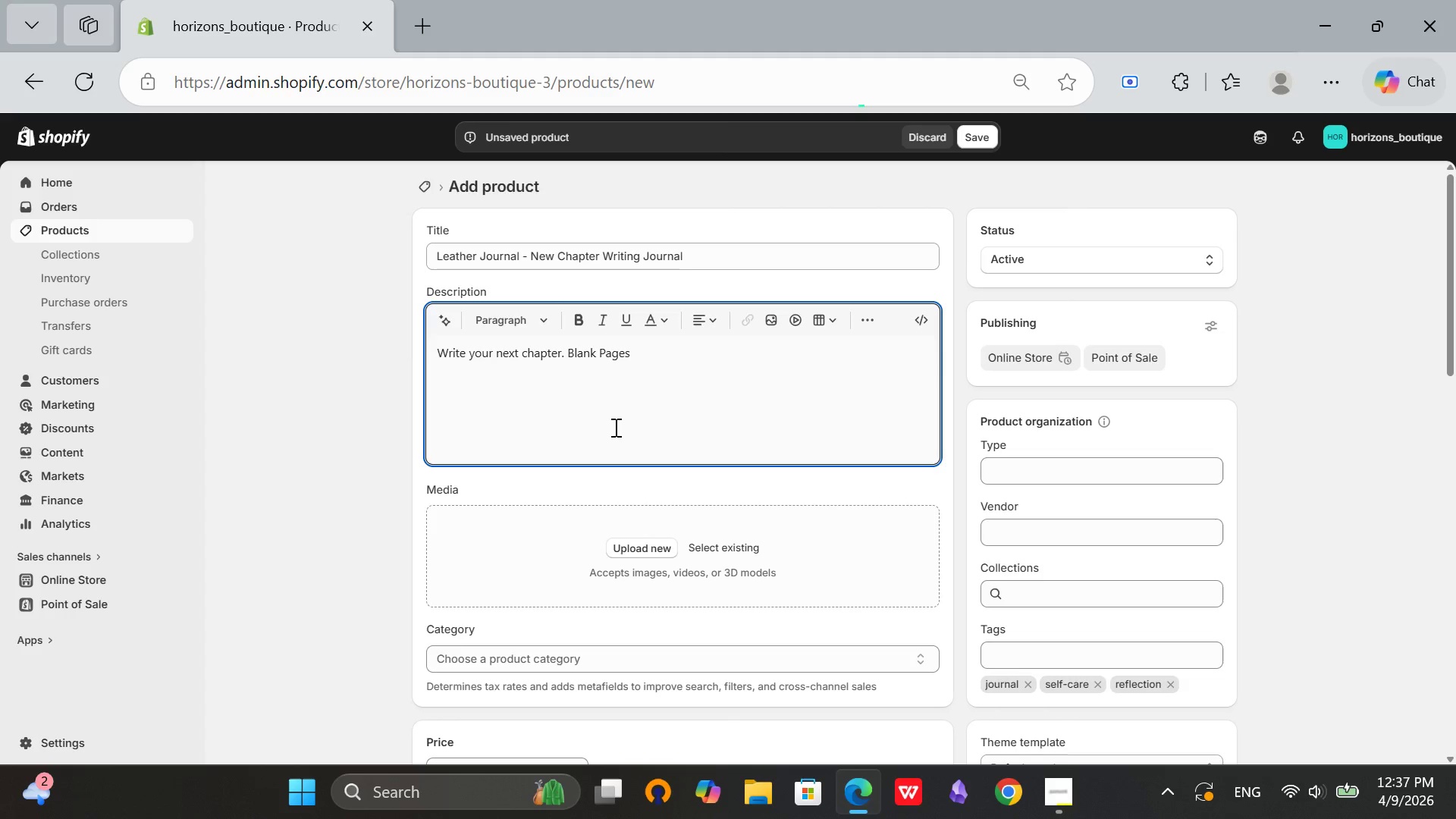 
hold_key(key=ArrowLeft, duration=0.64)
 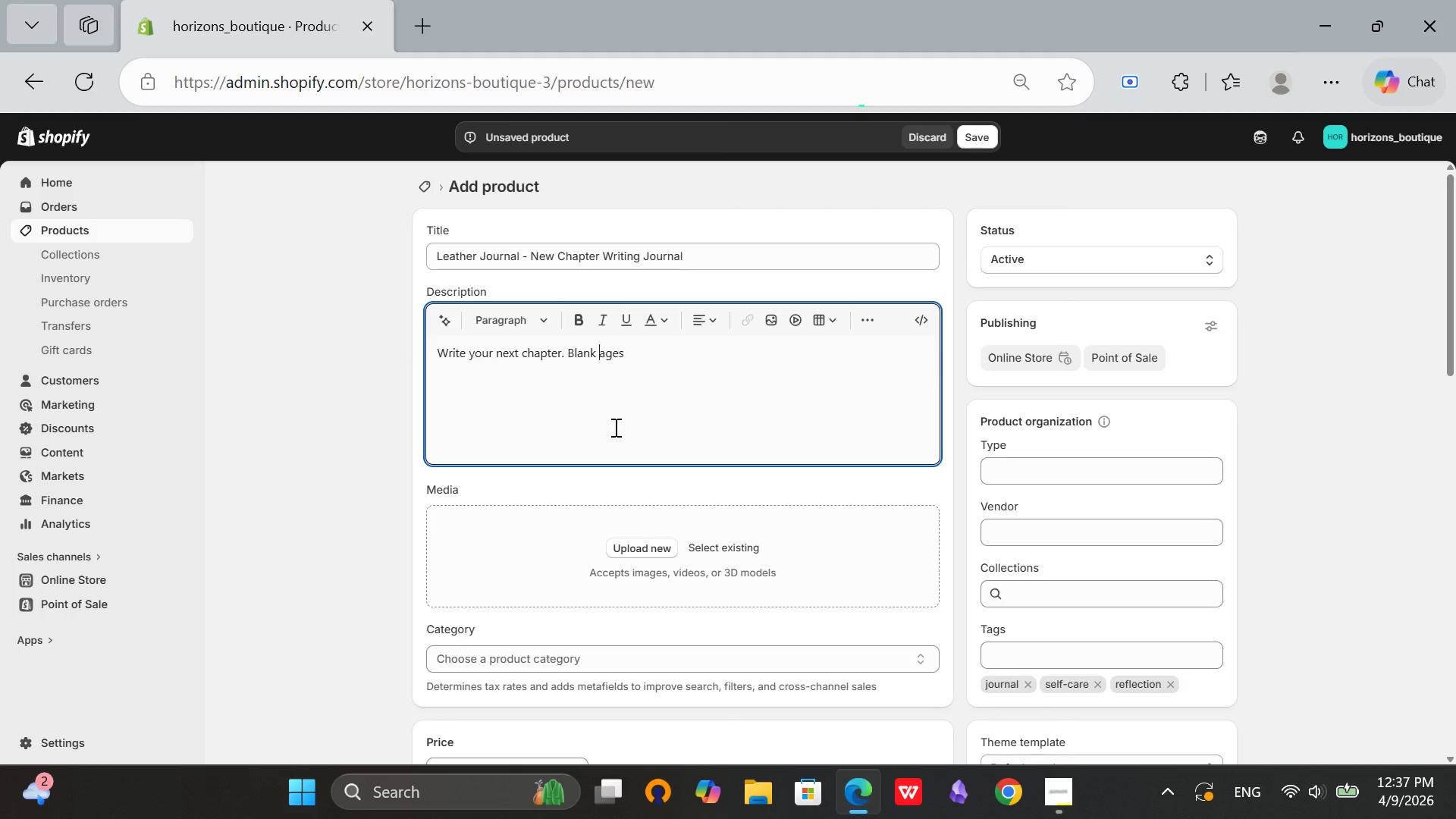 
key(Backspace)
type(p. Full possibilities. )
 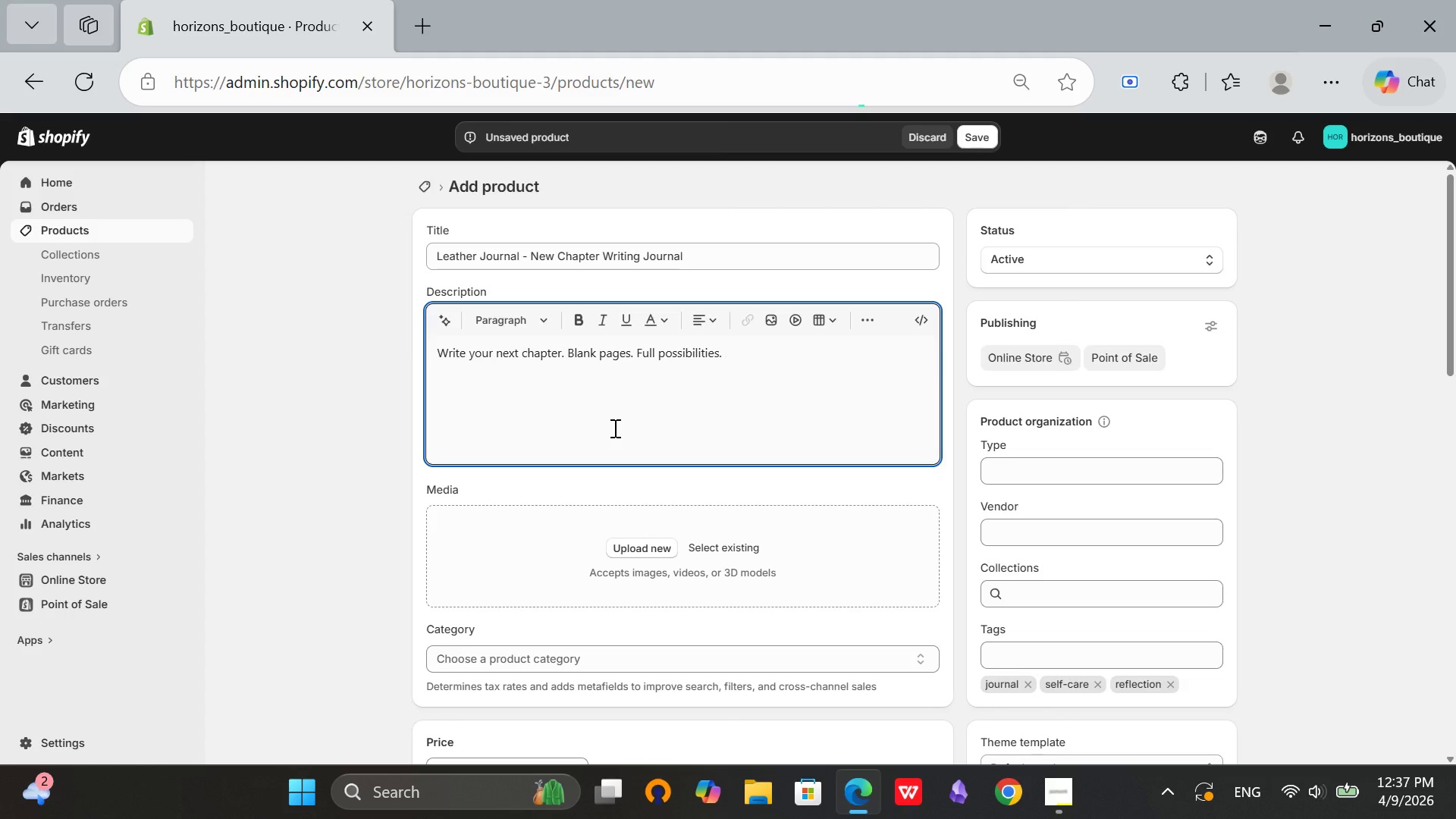 
hold_key(key=ArrowRight, duration=0.59)
 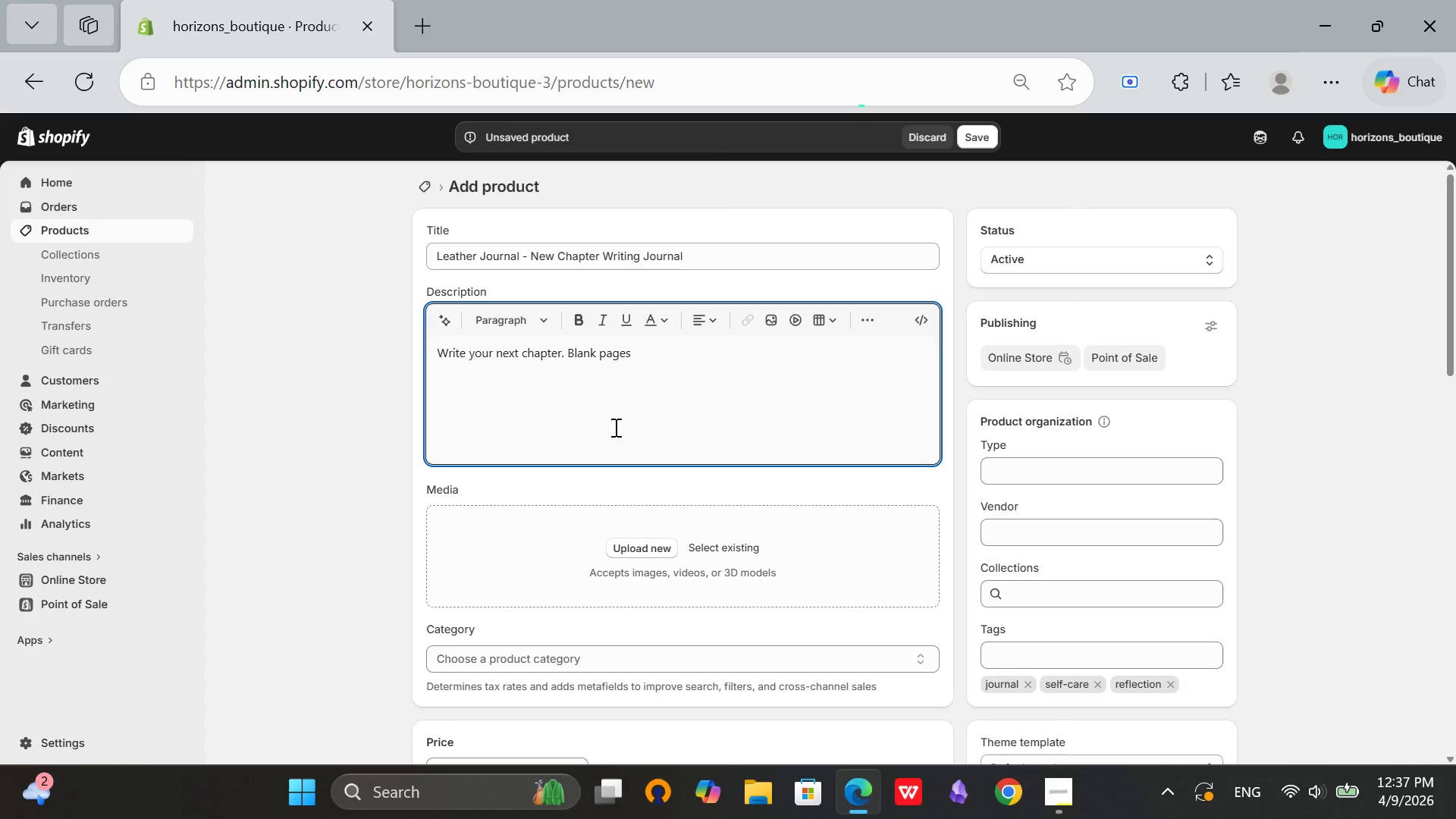 